 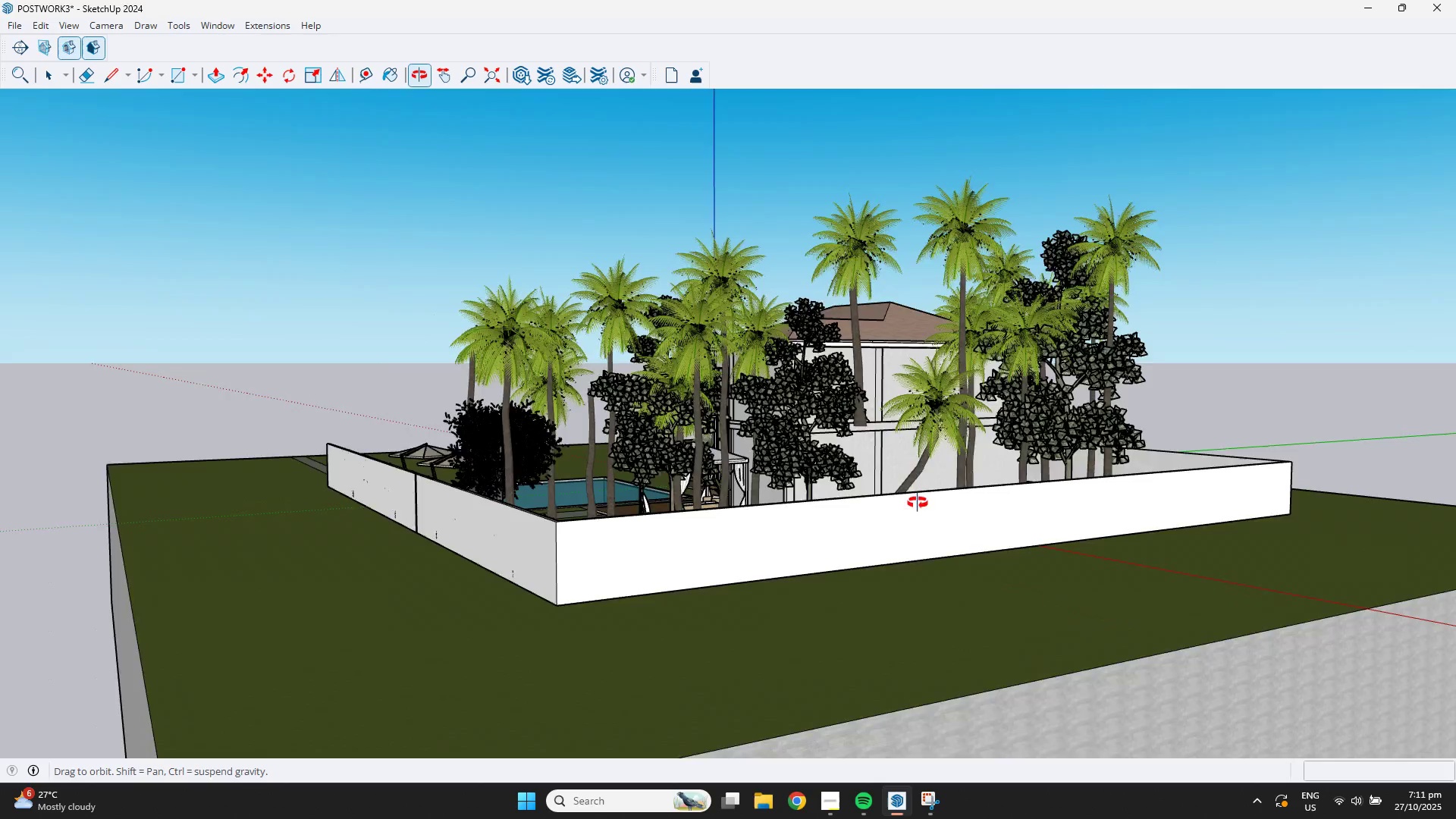 
scroll: coordinate [267, 458], scroll_direction: up, amount: 19.0
 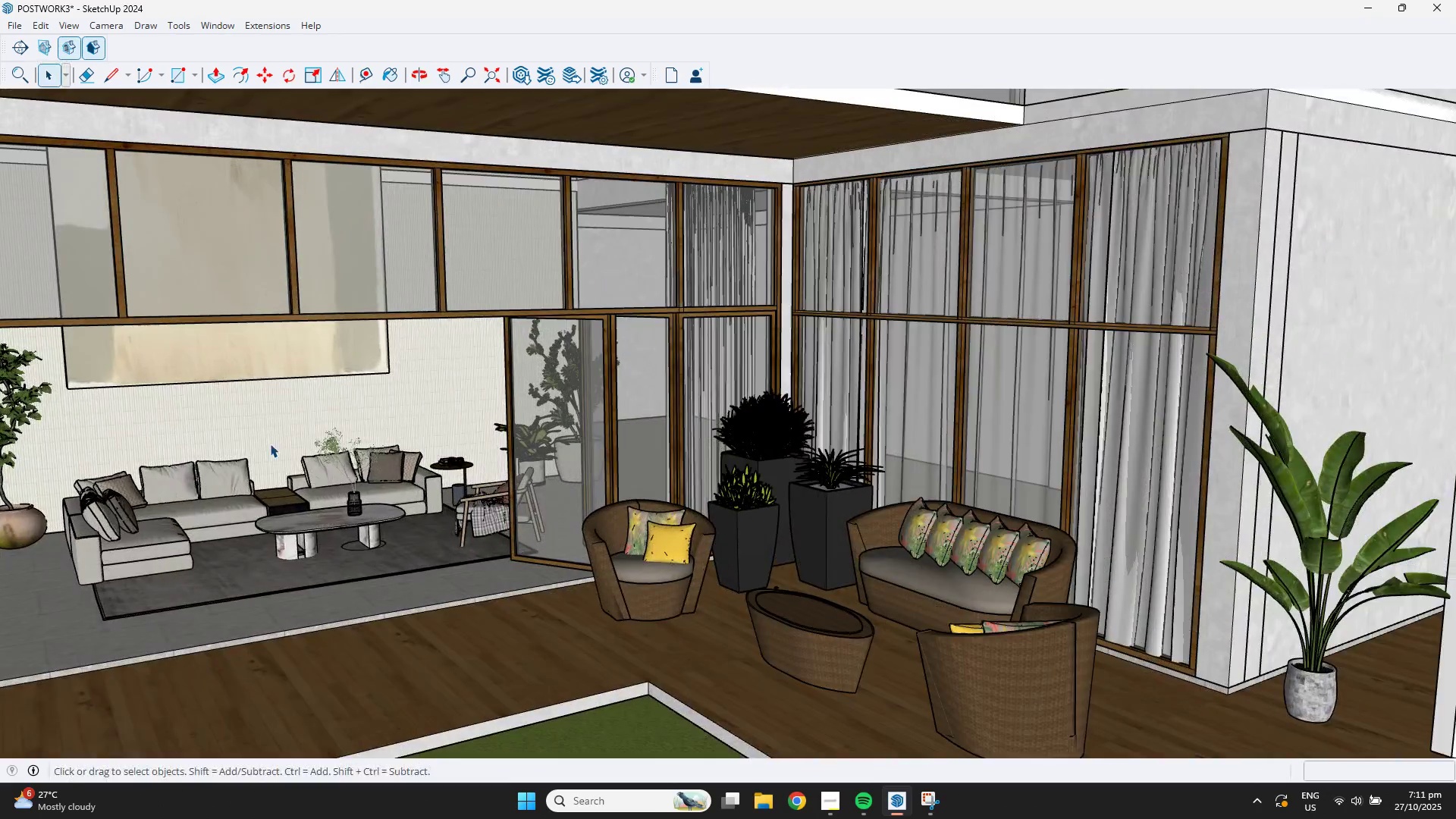 
hold_key(key=ShiftLeft, duration=0.31)
 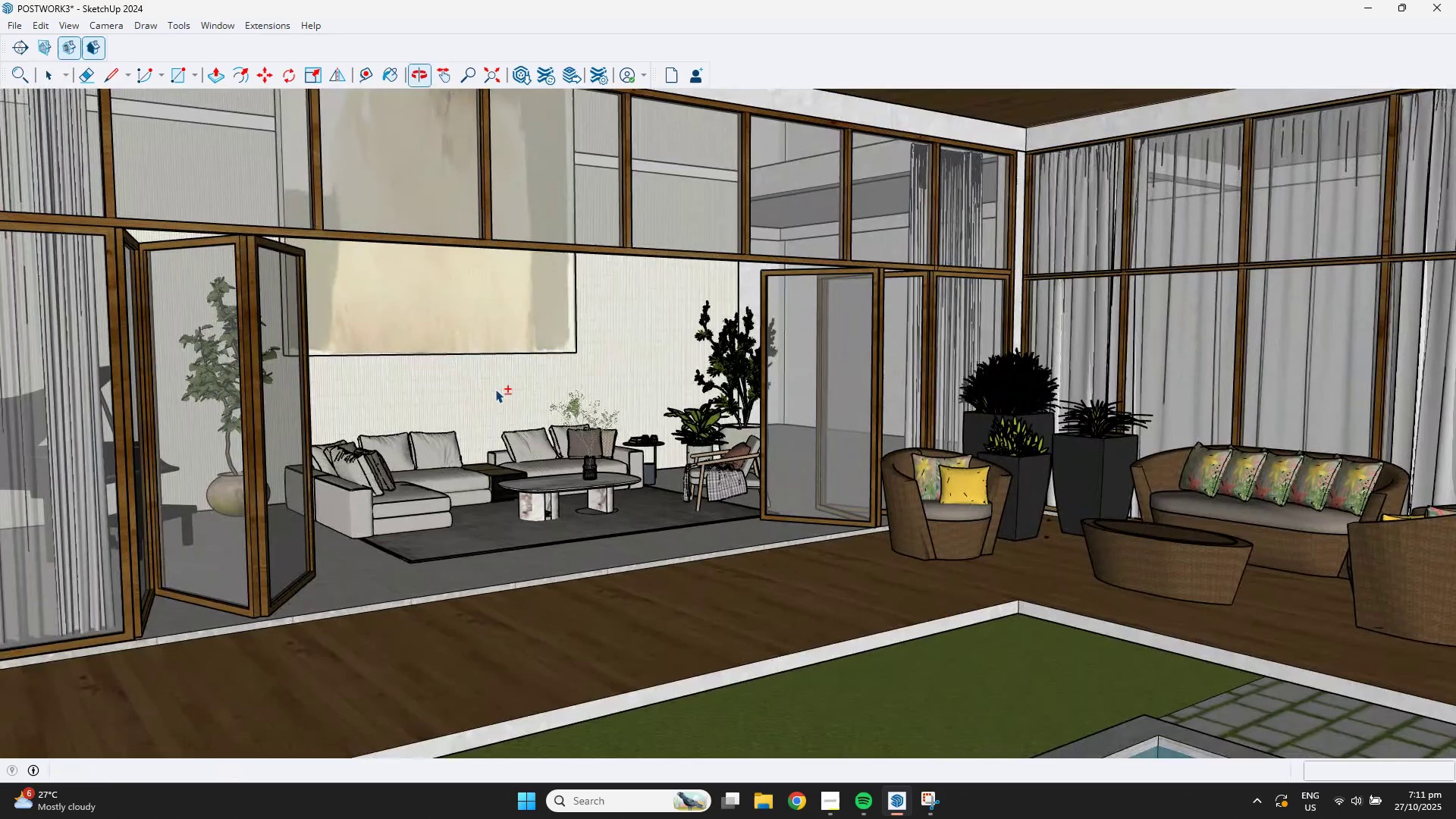 
scroll: coordinate [455, 384], scroll_direction: down, amount: 2.0
 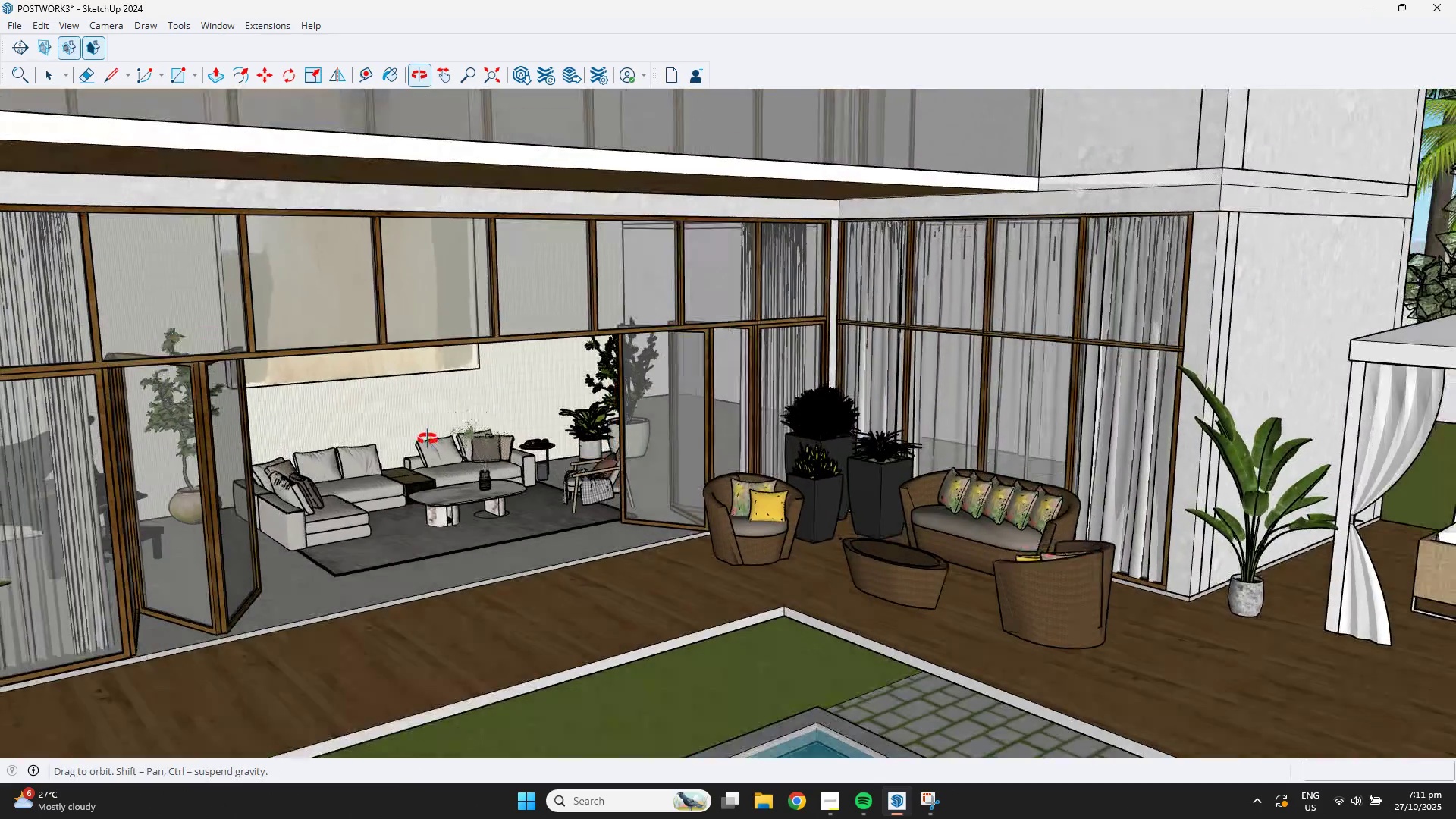 
hold_key(key=ShiftLeft, duration=0.52)
 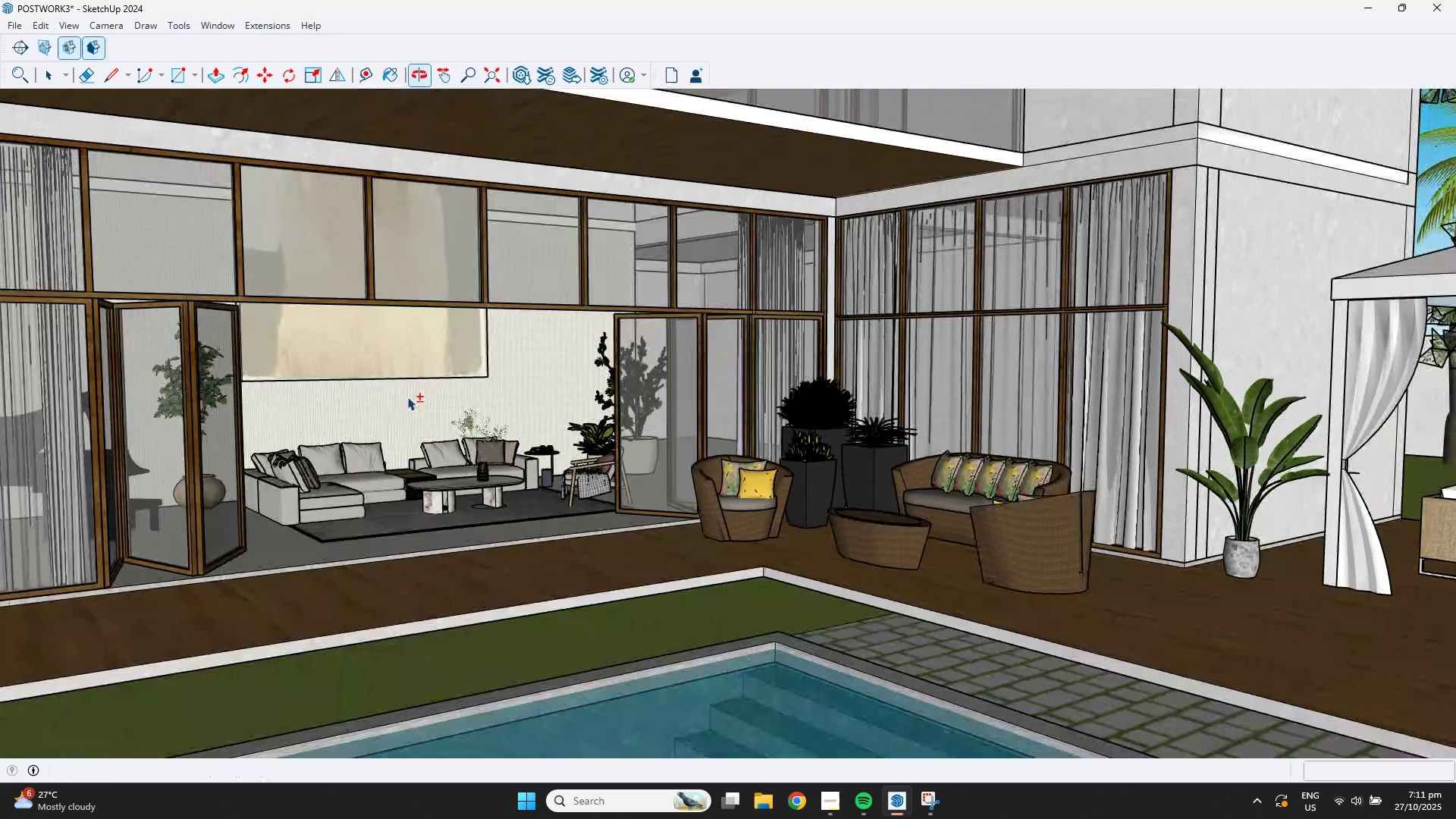 
scroll: coordinate [386, 382], scroll_direction: up, amount: 1.0
 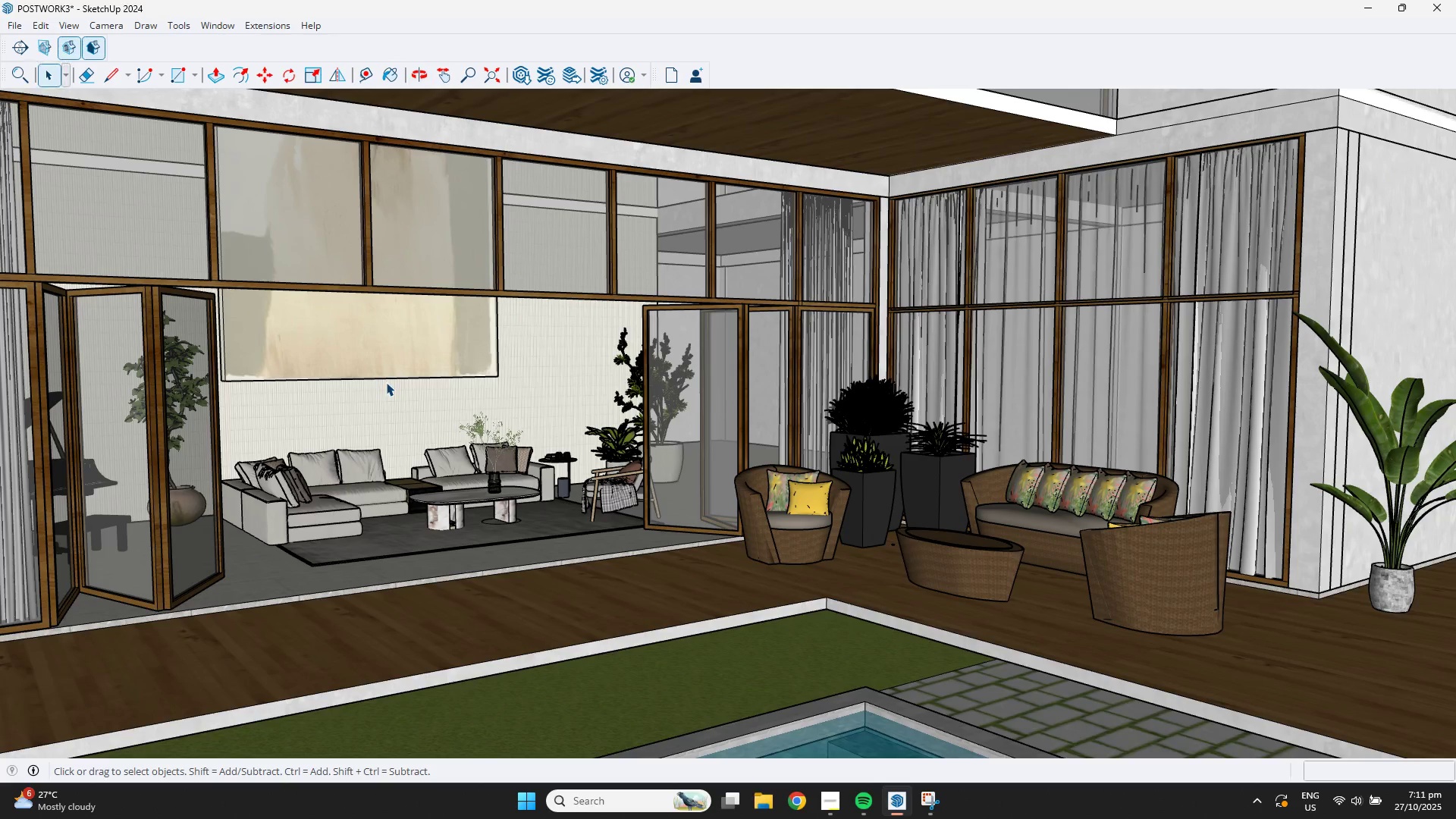 
key(Shift+ShiftLeft)
 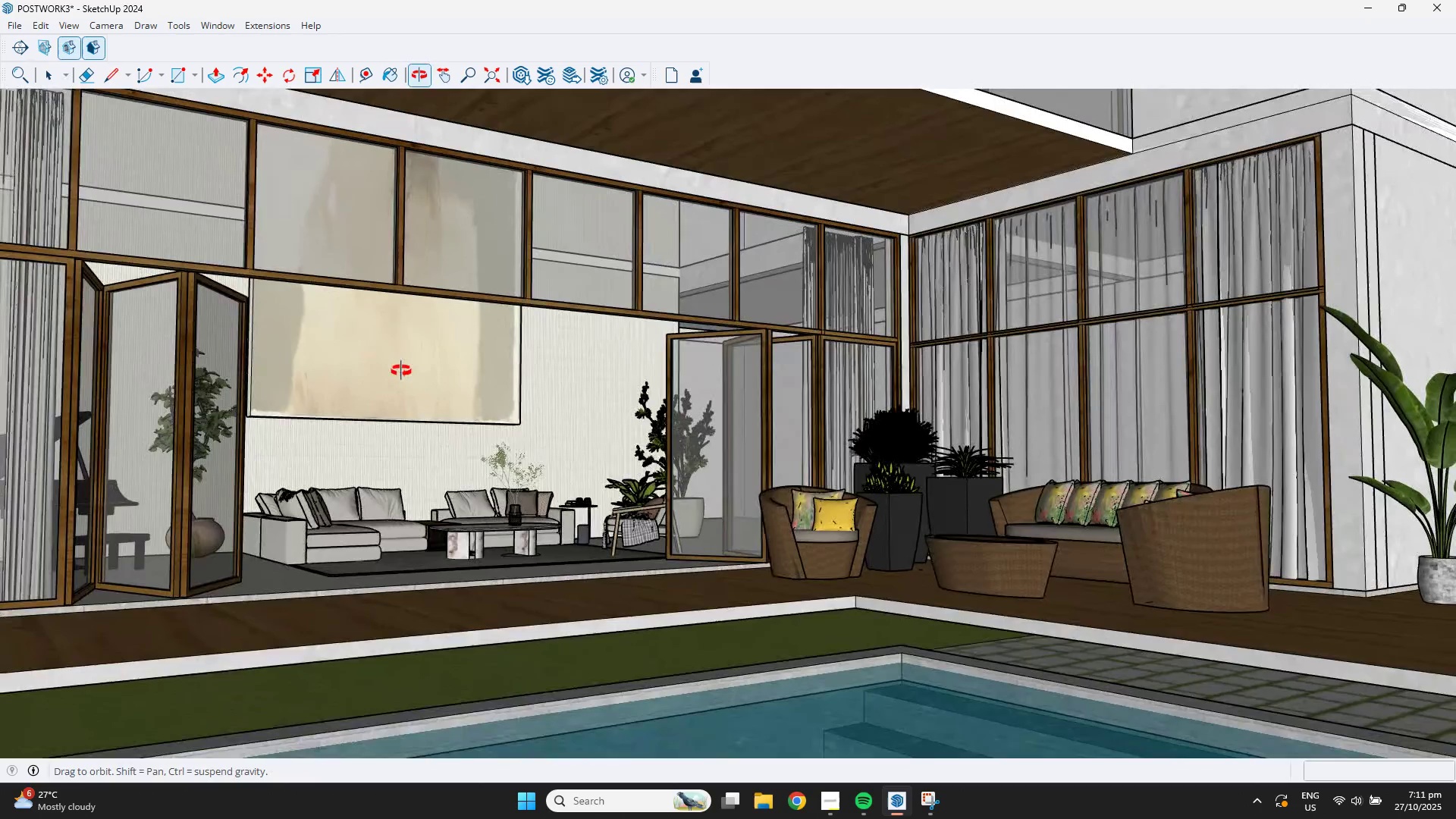 
hold_key(key=ShiftLeft, duration=0.67)
 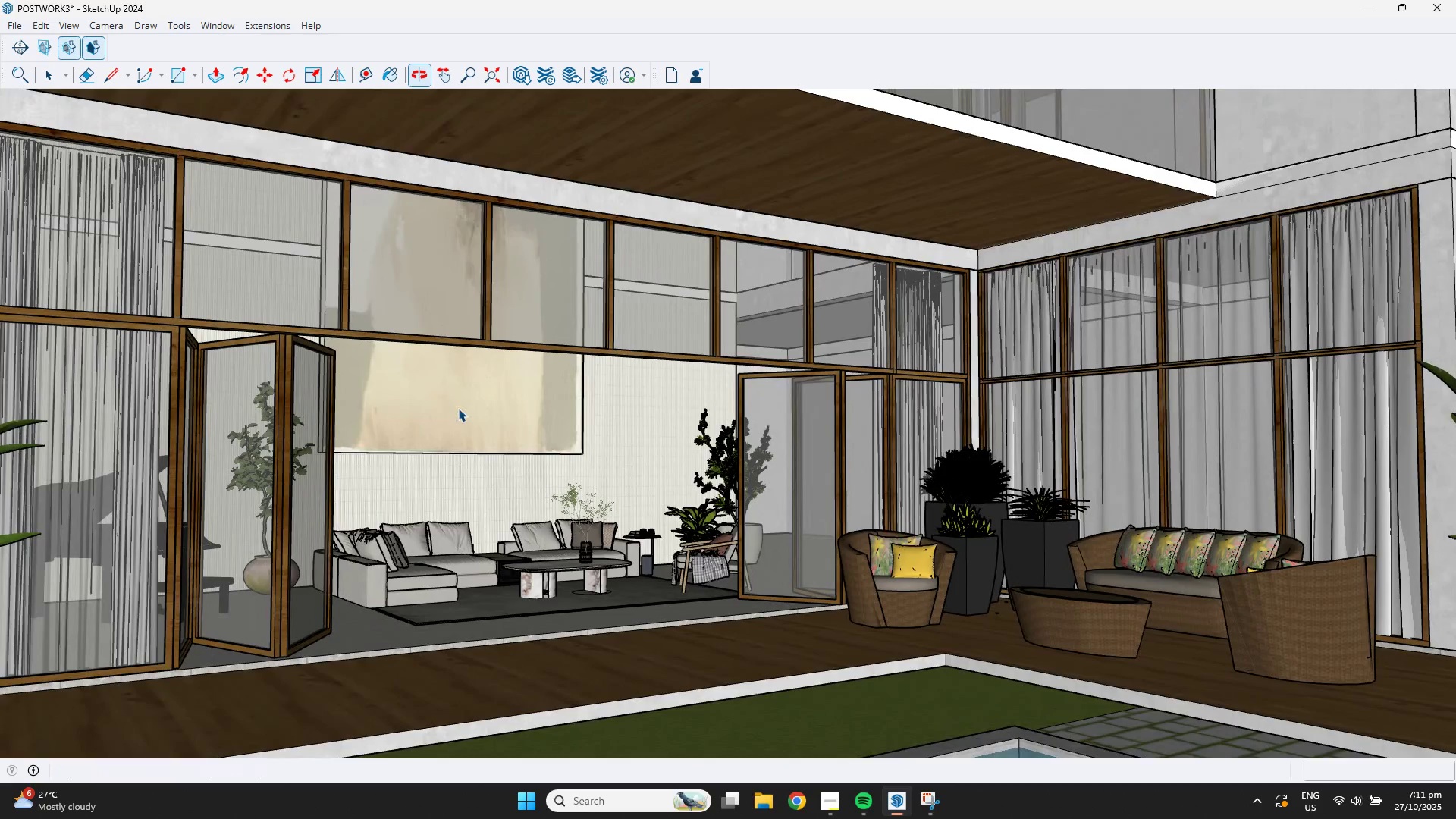 
key(Meta+Shift+S)
 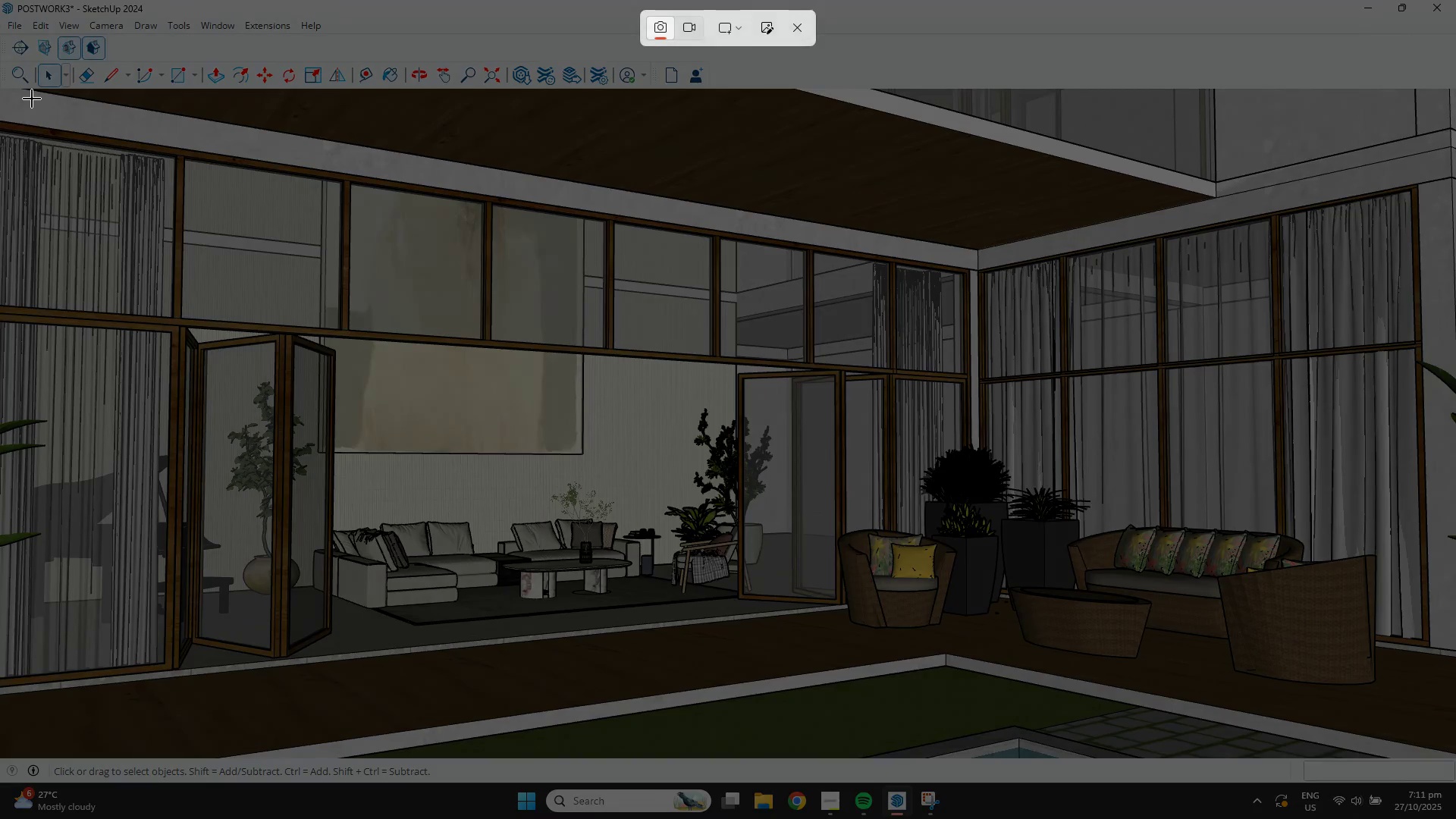 
left_click_drag(start_coordinate=[31, 96], to_coordinate=[1430, 747])
 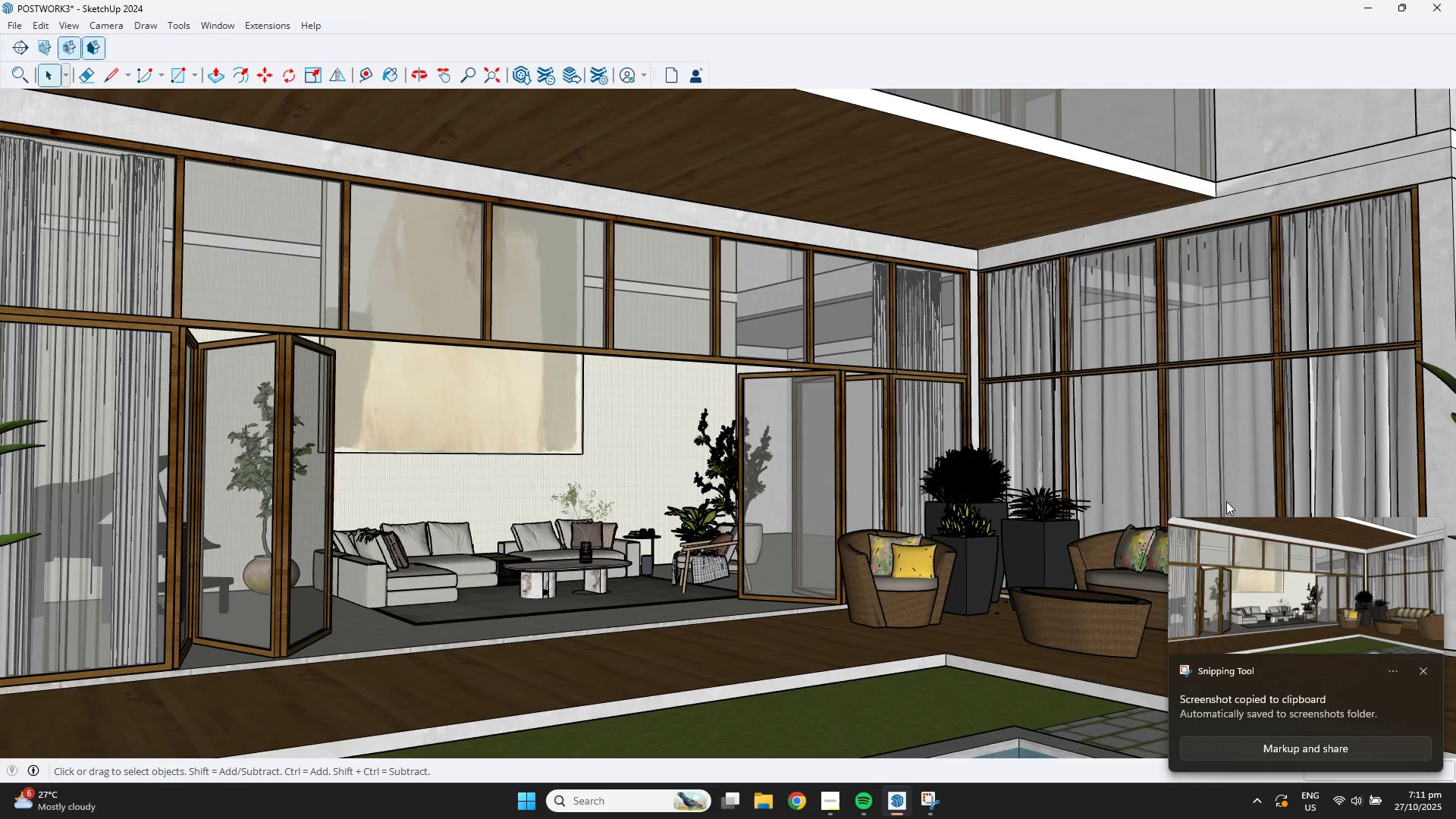 
left_click([1301, 587])
 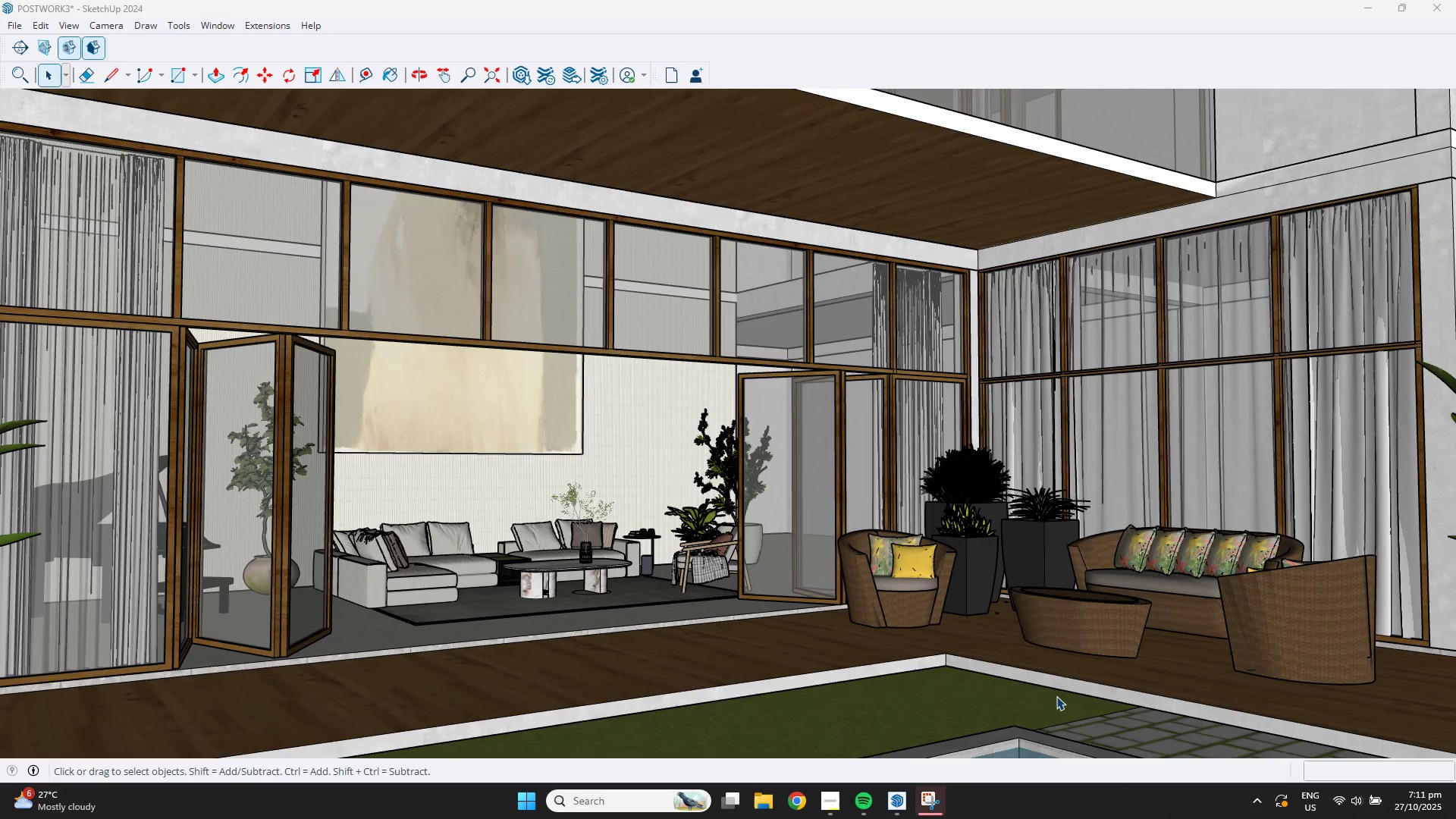 
left_click([934, 814])
 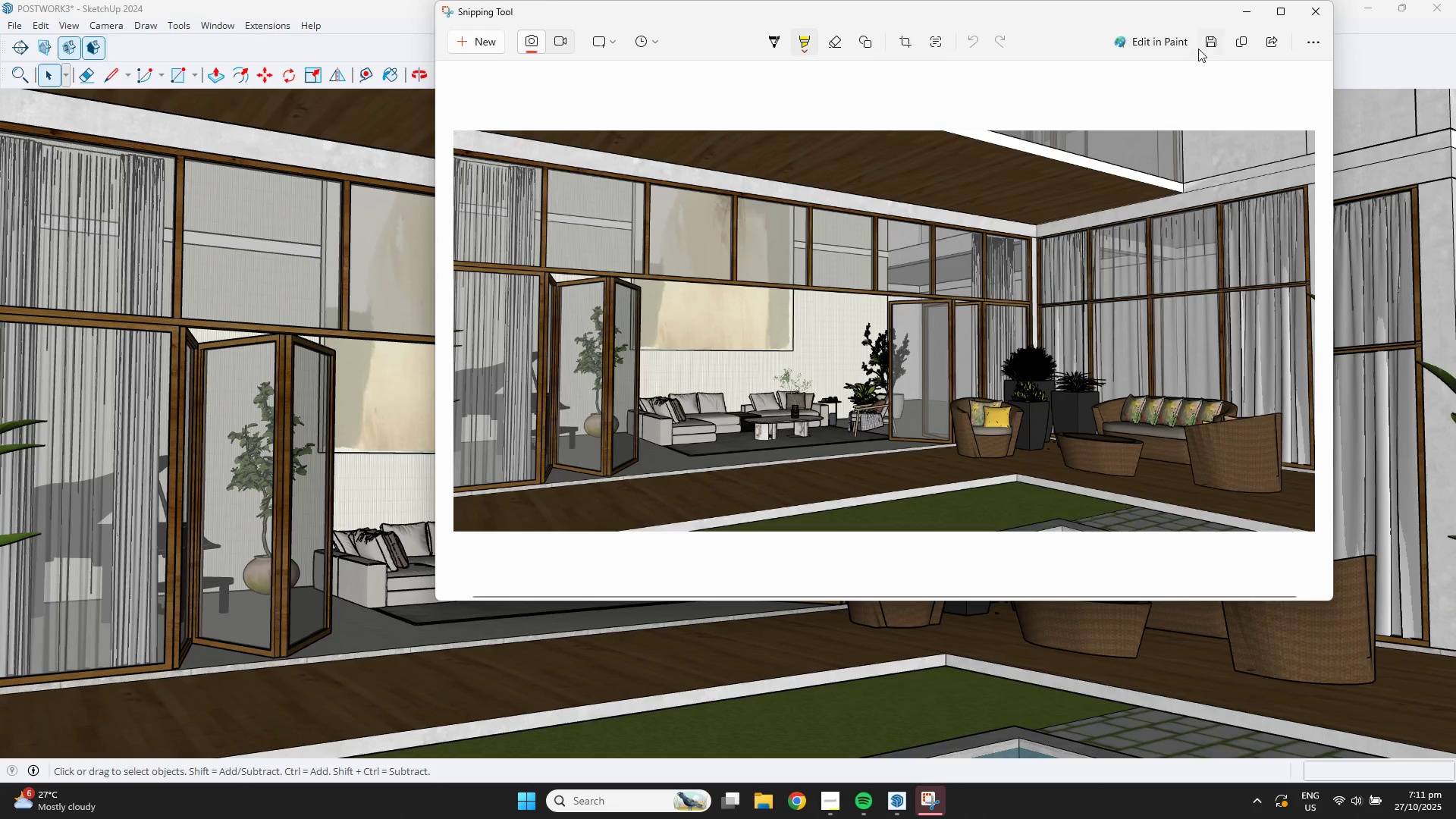 
left_click([1203, 45])
 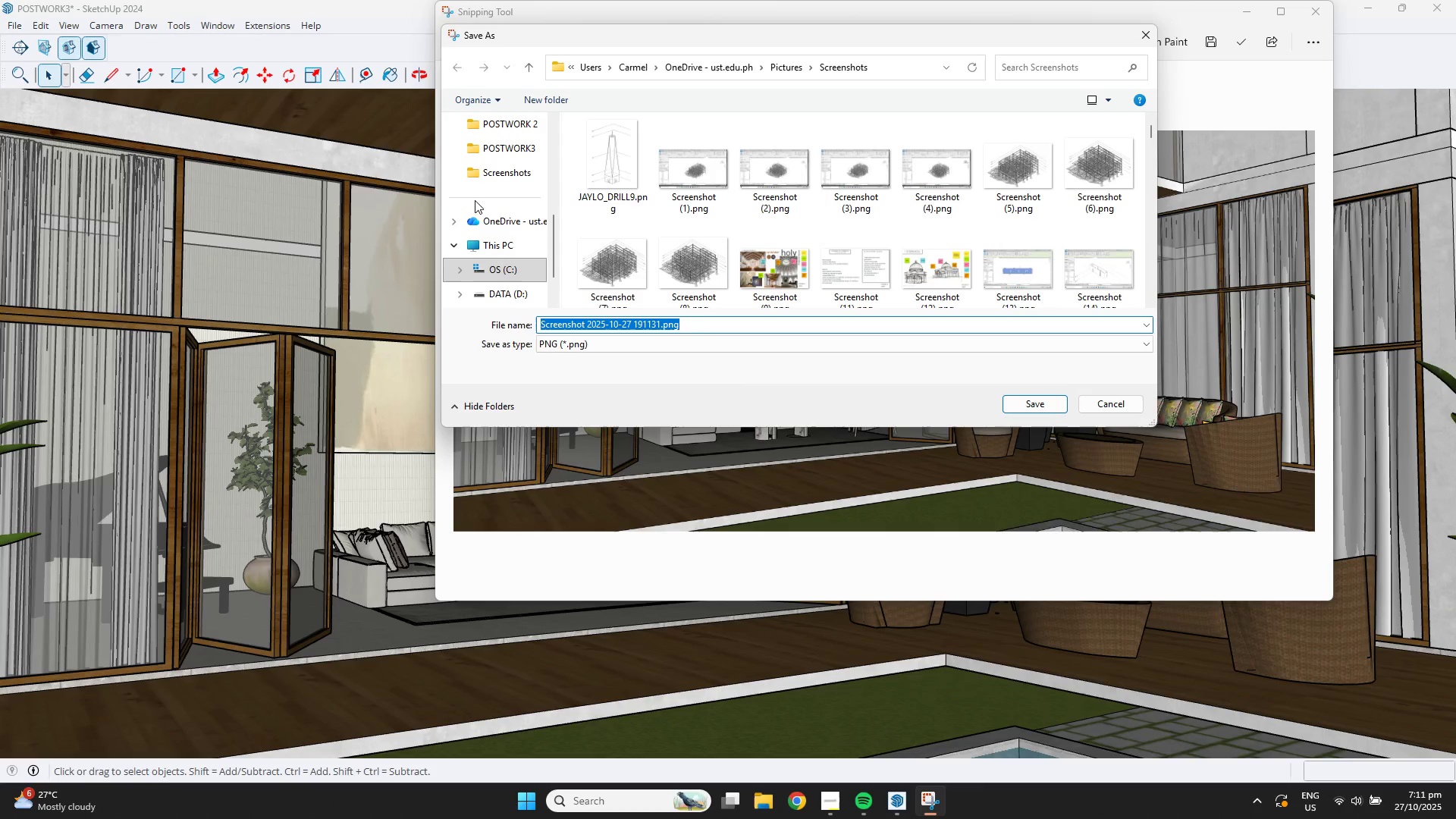 
left_click([493, 150])
 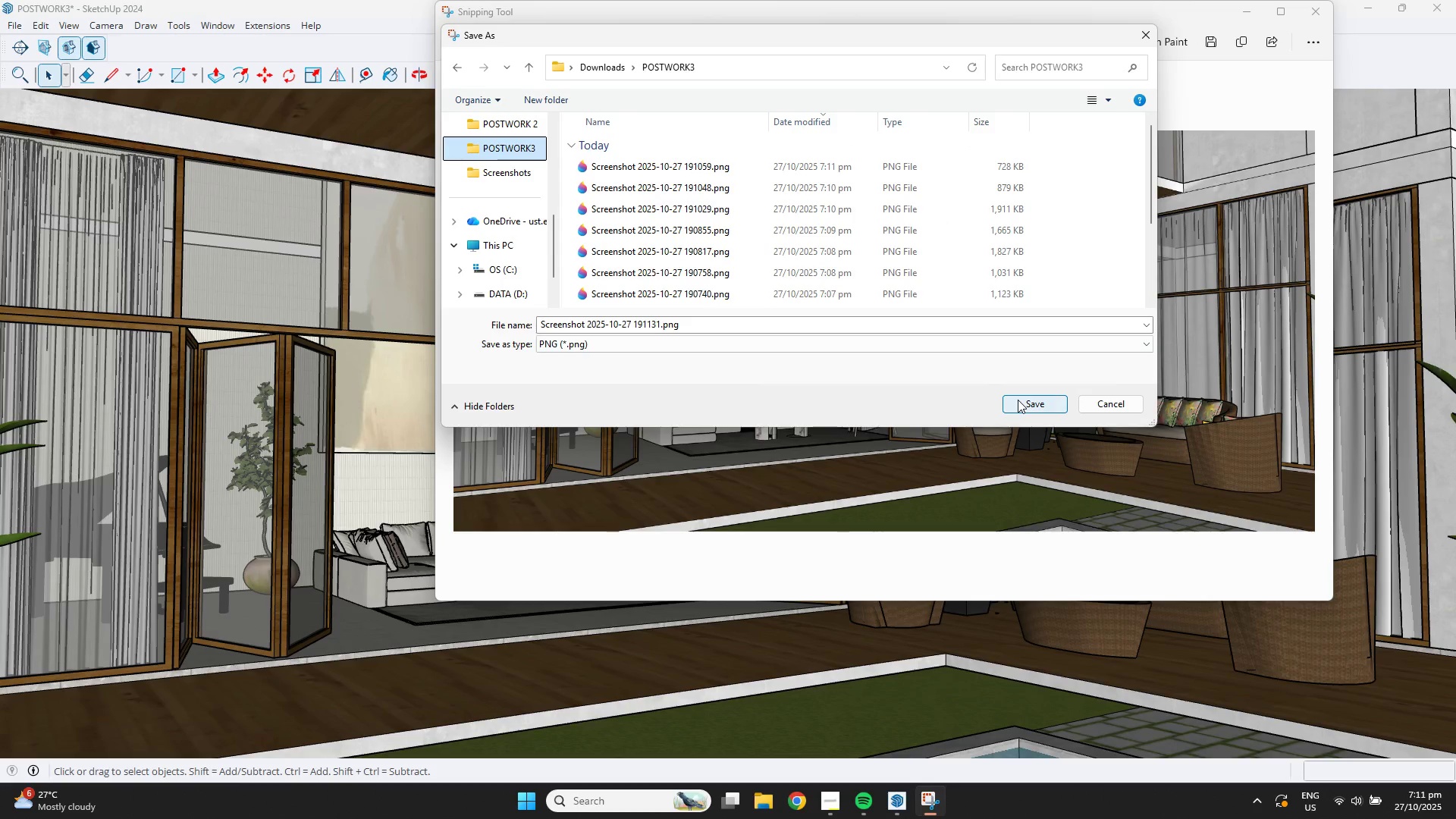 
left_click([1018, 400])
 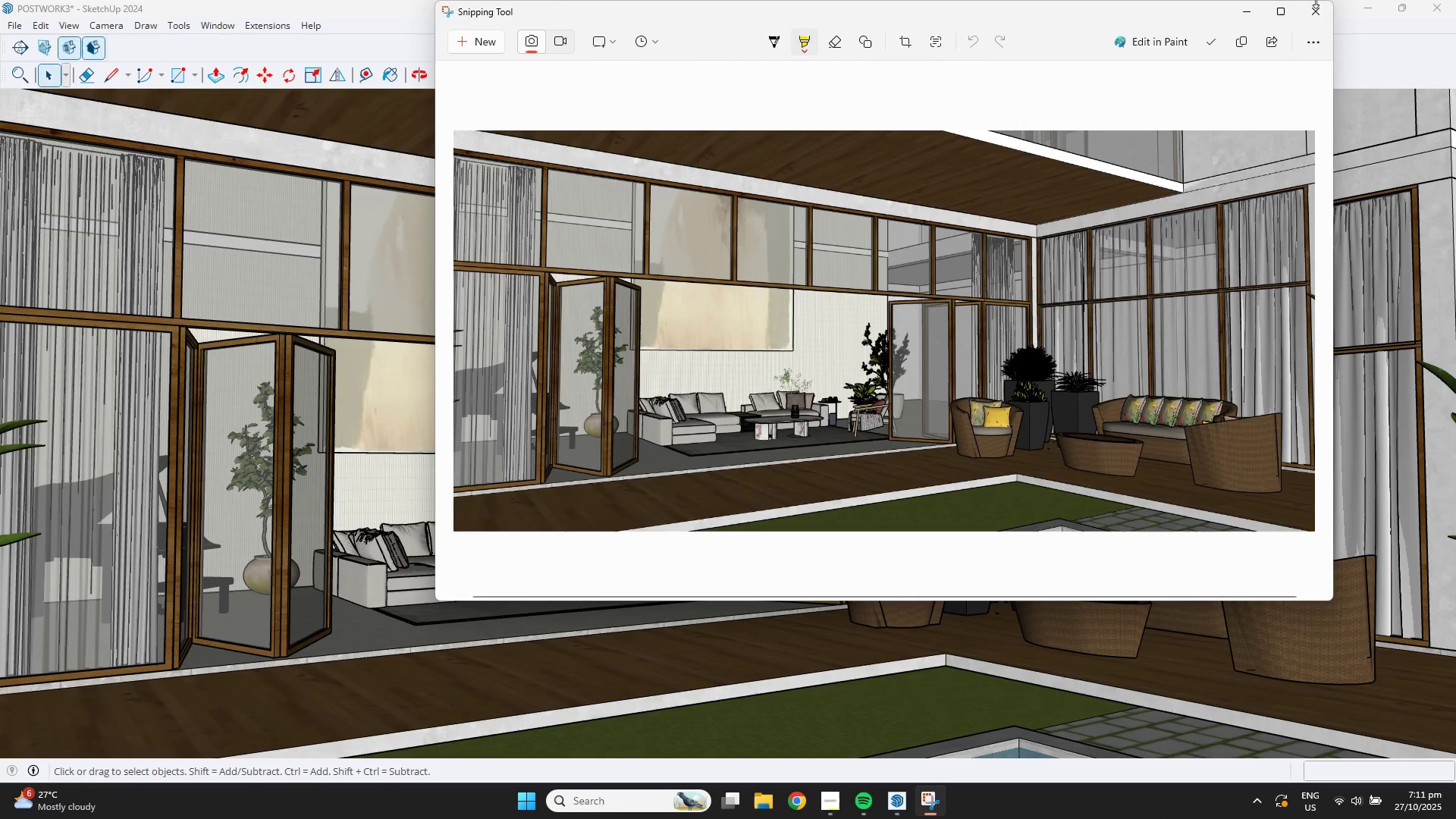 
left_click([1319, 15])
 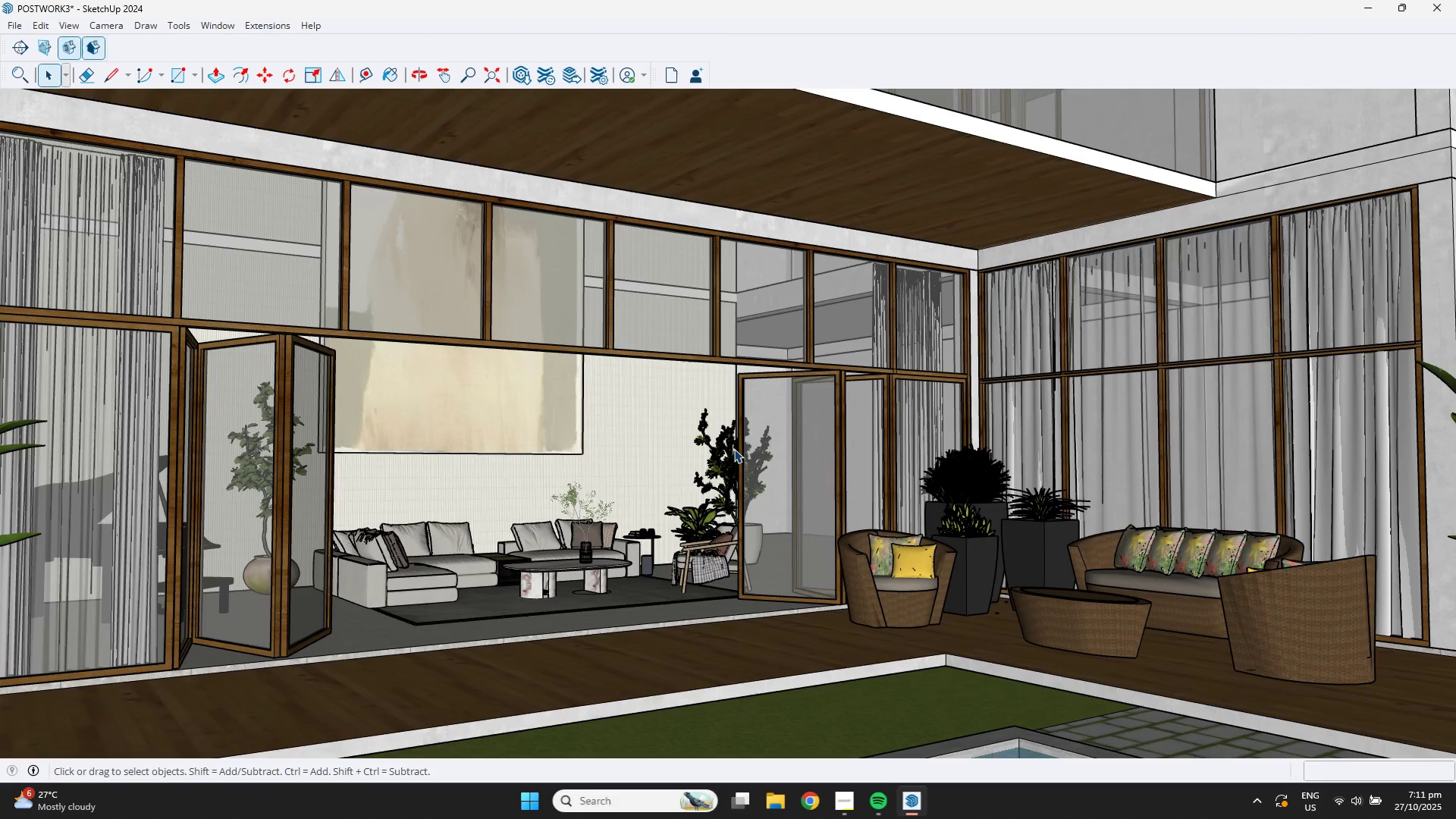 
scroll: coordinate [581, 499], scroll_direction: down, amount: 3.0
 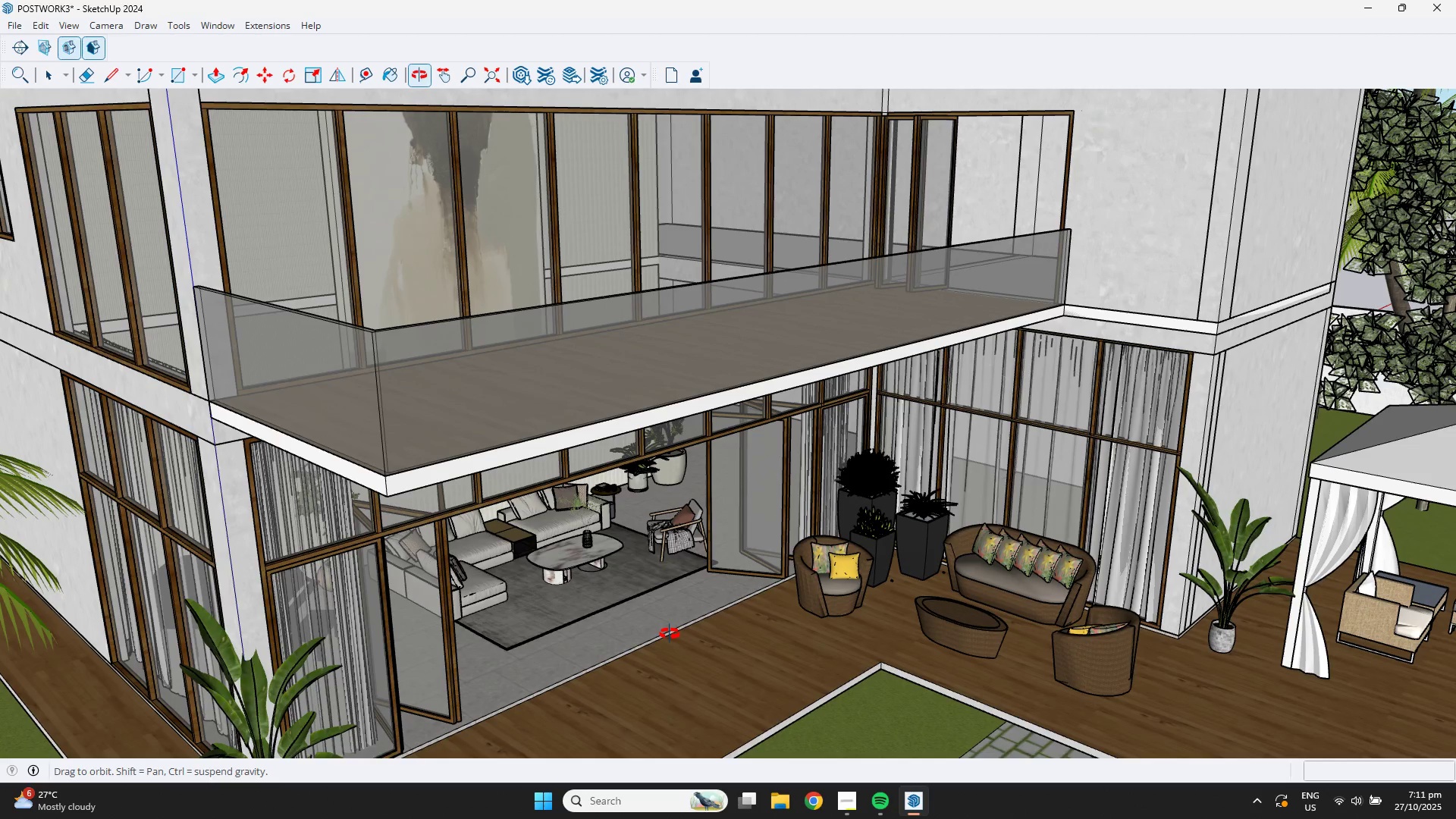 
wait(11.12)
 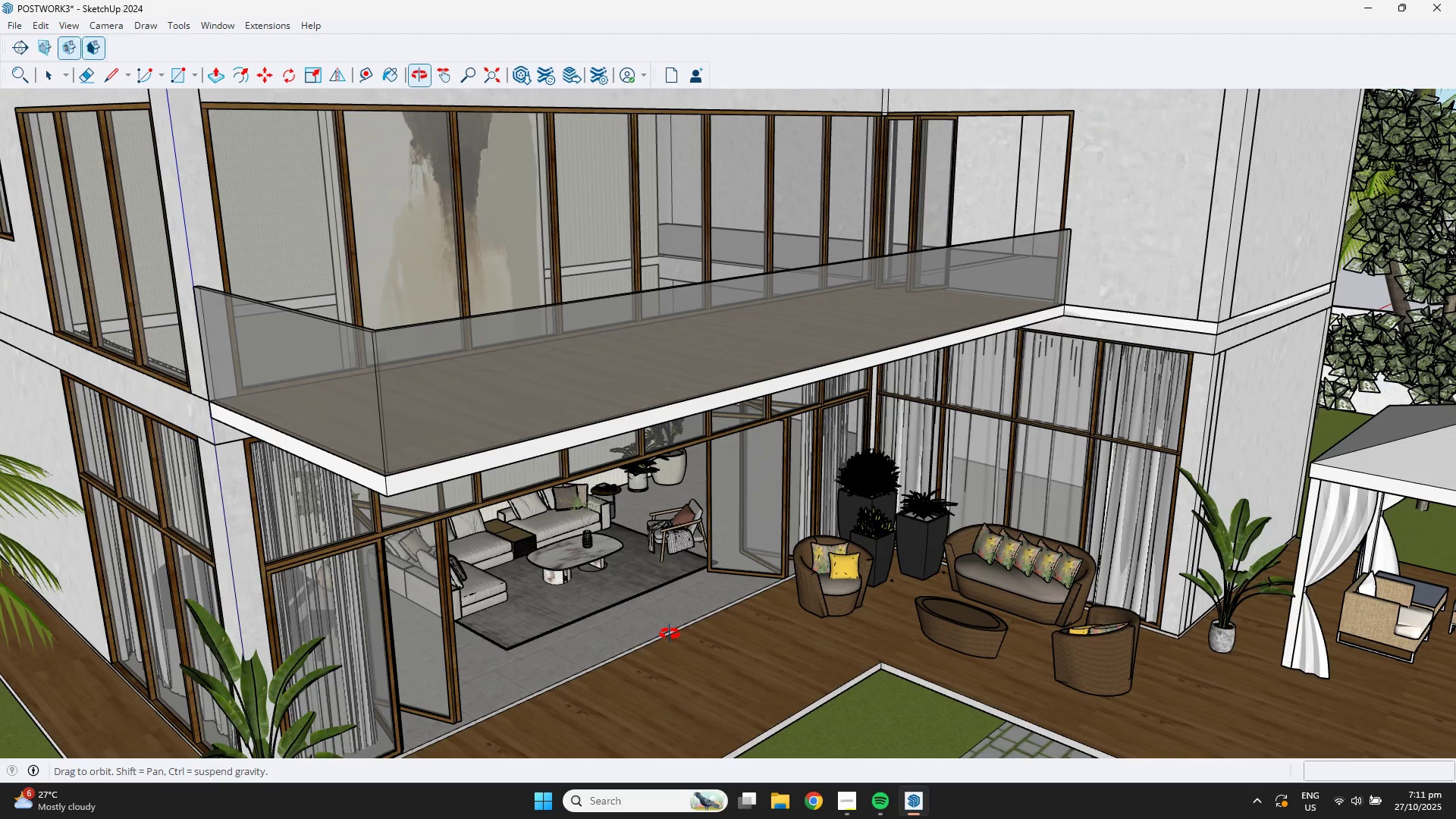 
scroll: coordinate [756, 581], scroll_direction: down, amount: 5.0
 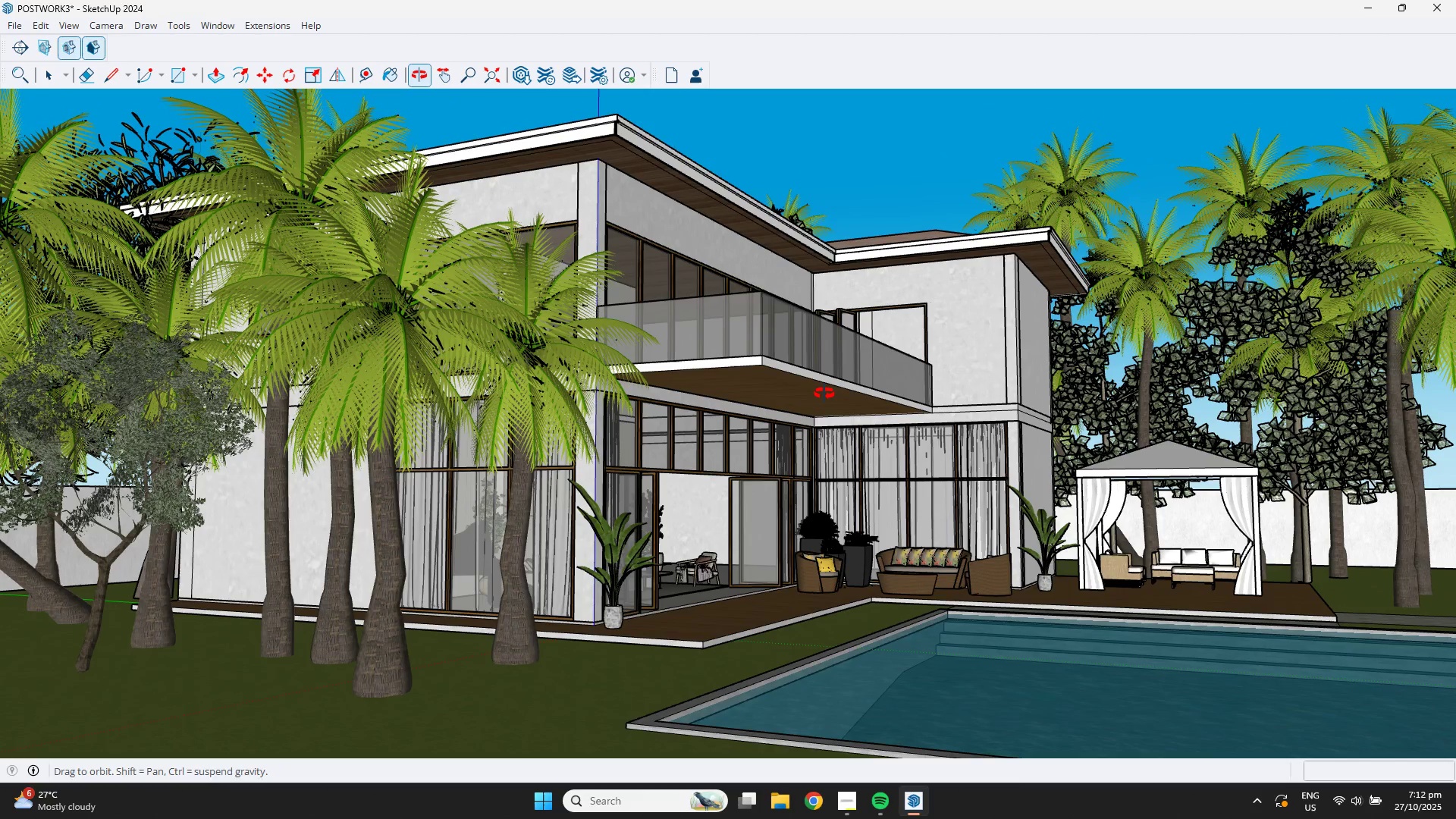 
wait(10.94)
 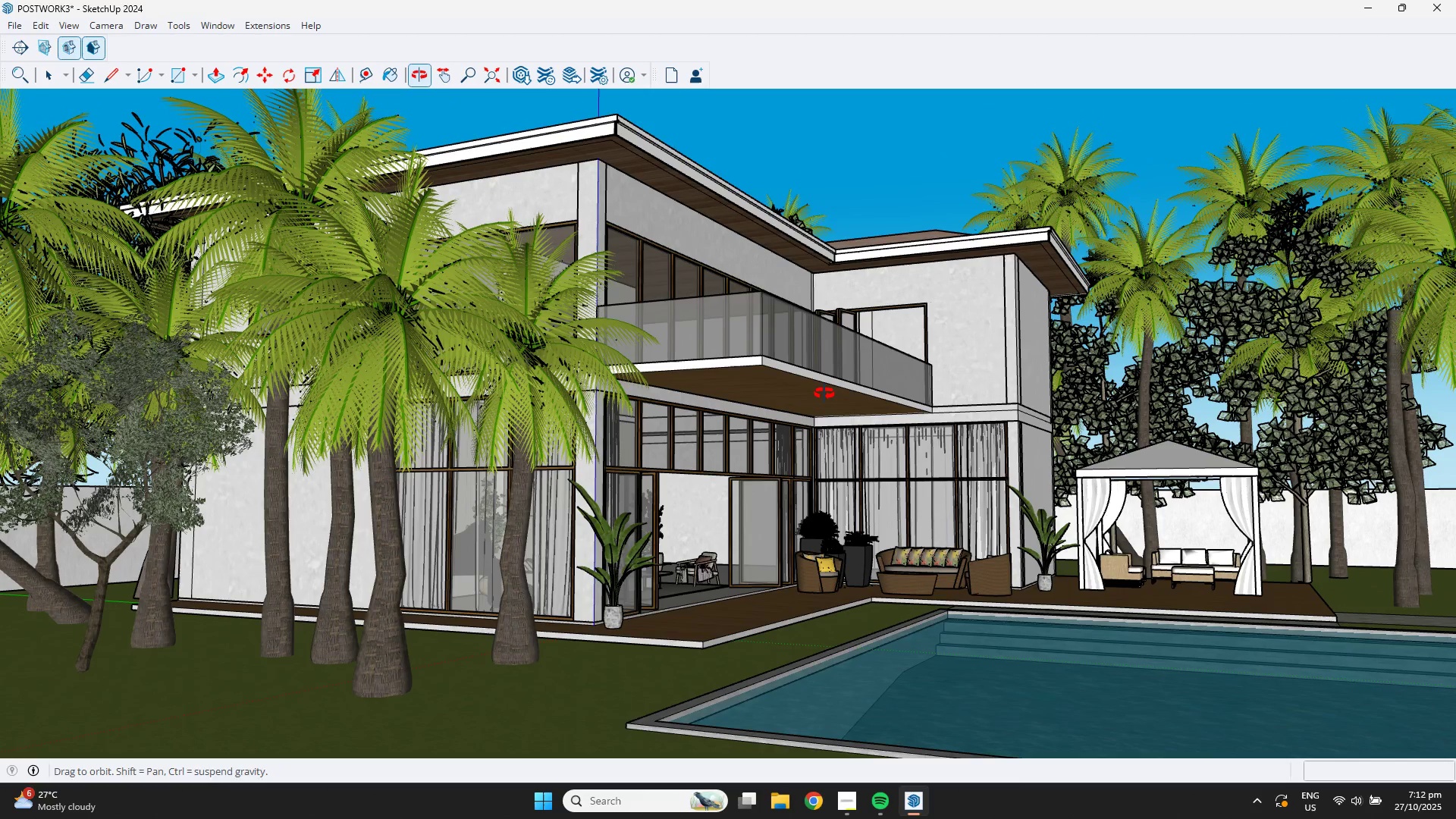 
scroll: coordinate [855, 347], scroll_direction: down, amount: 6.0
 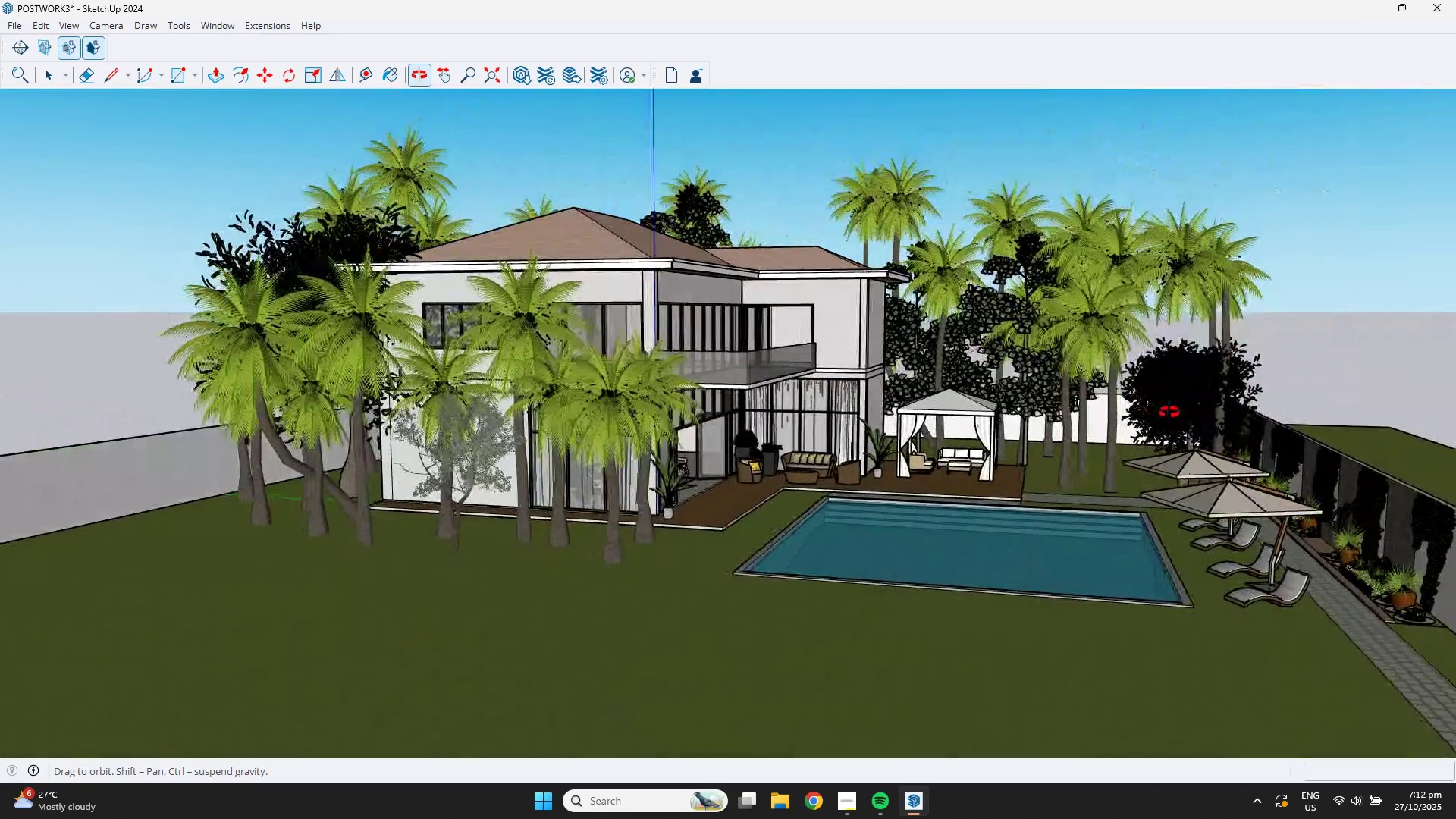 
scroll: coordinate [1086, 397], scroll_direction: up, amount: 8.0
 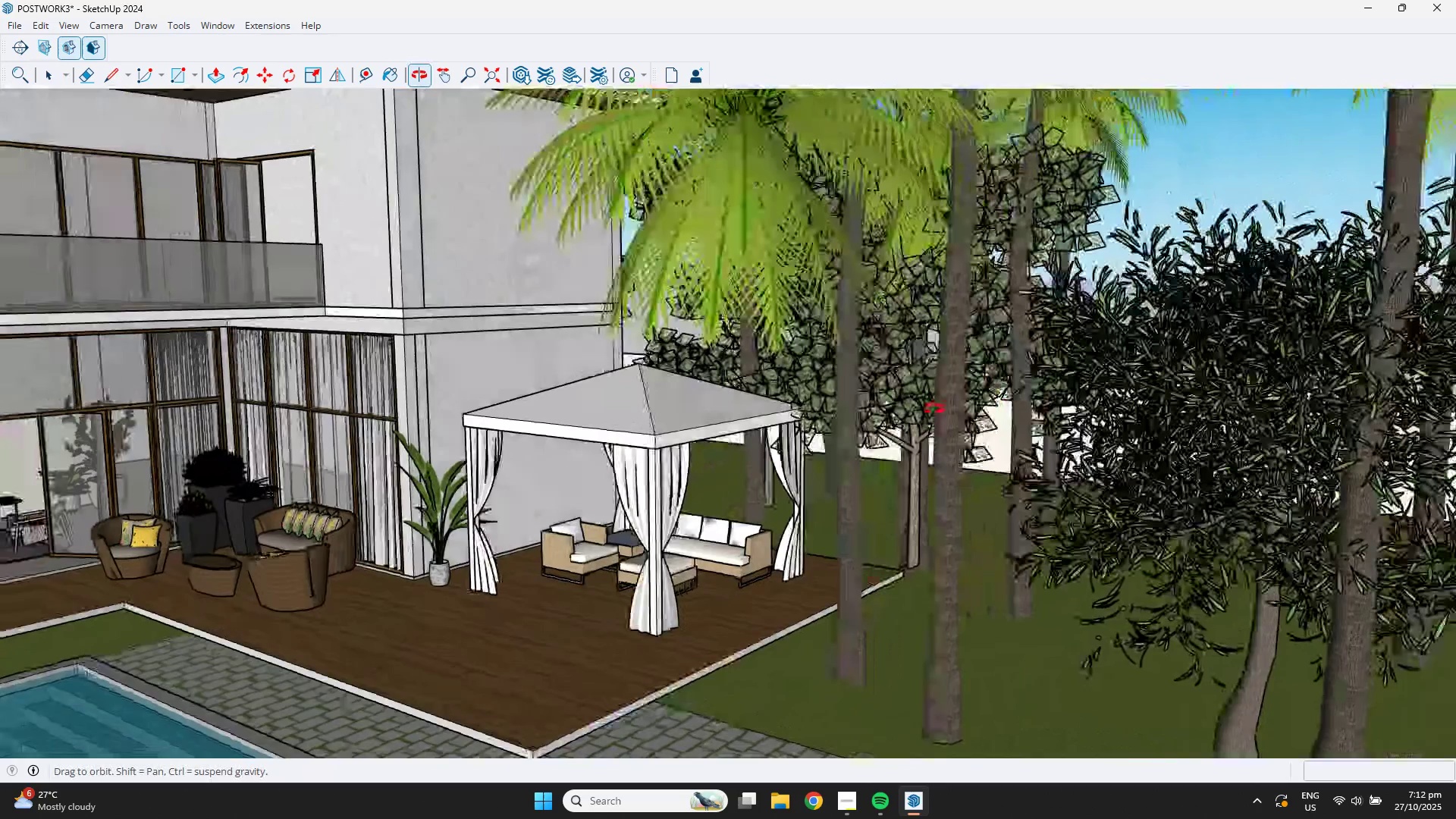 
scroll: coordinate [824, 410], scroll_direction: down, amount: 6.0
 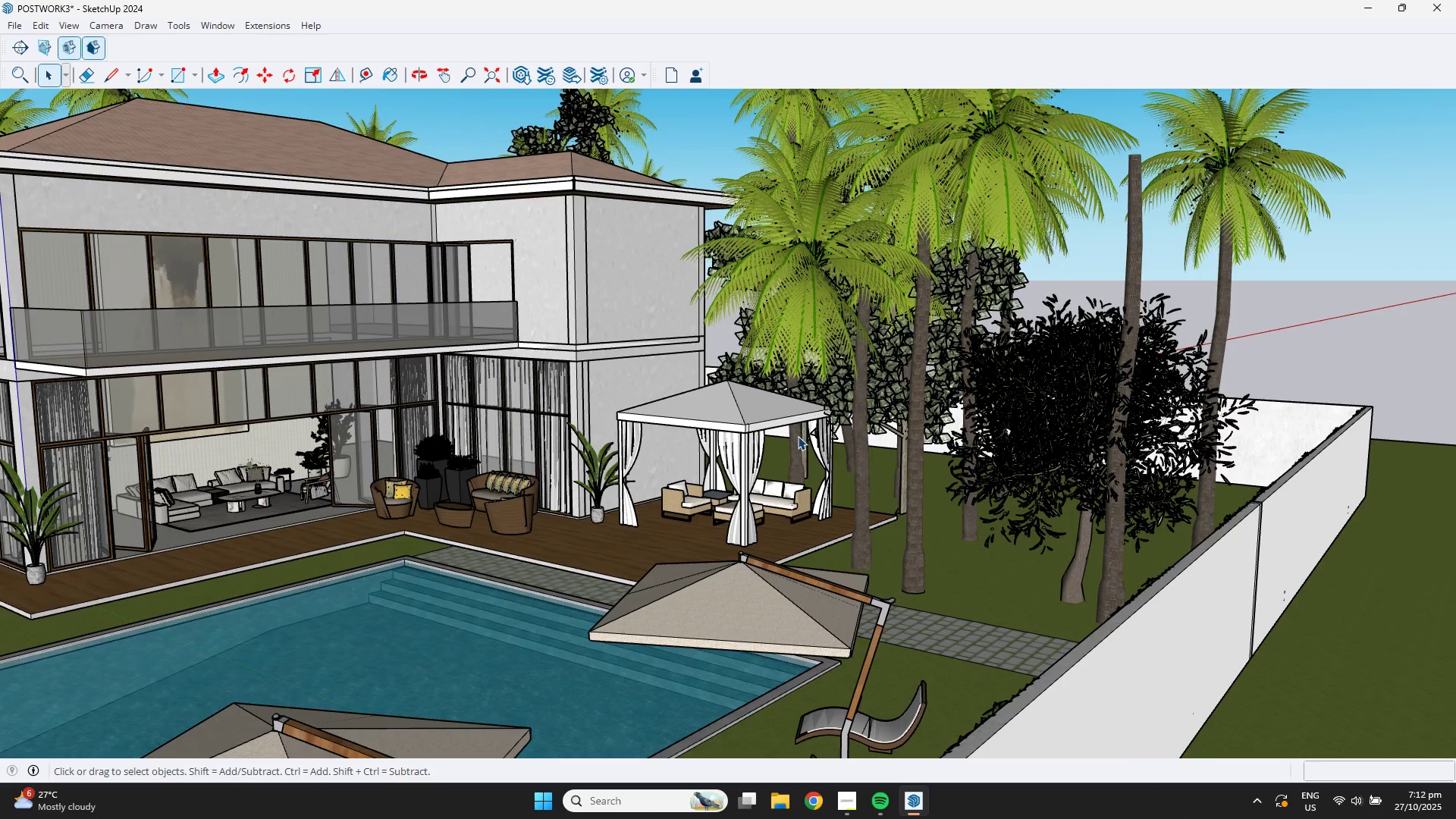 
wait(8.5)
 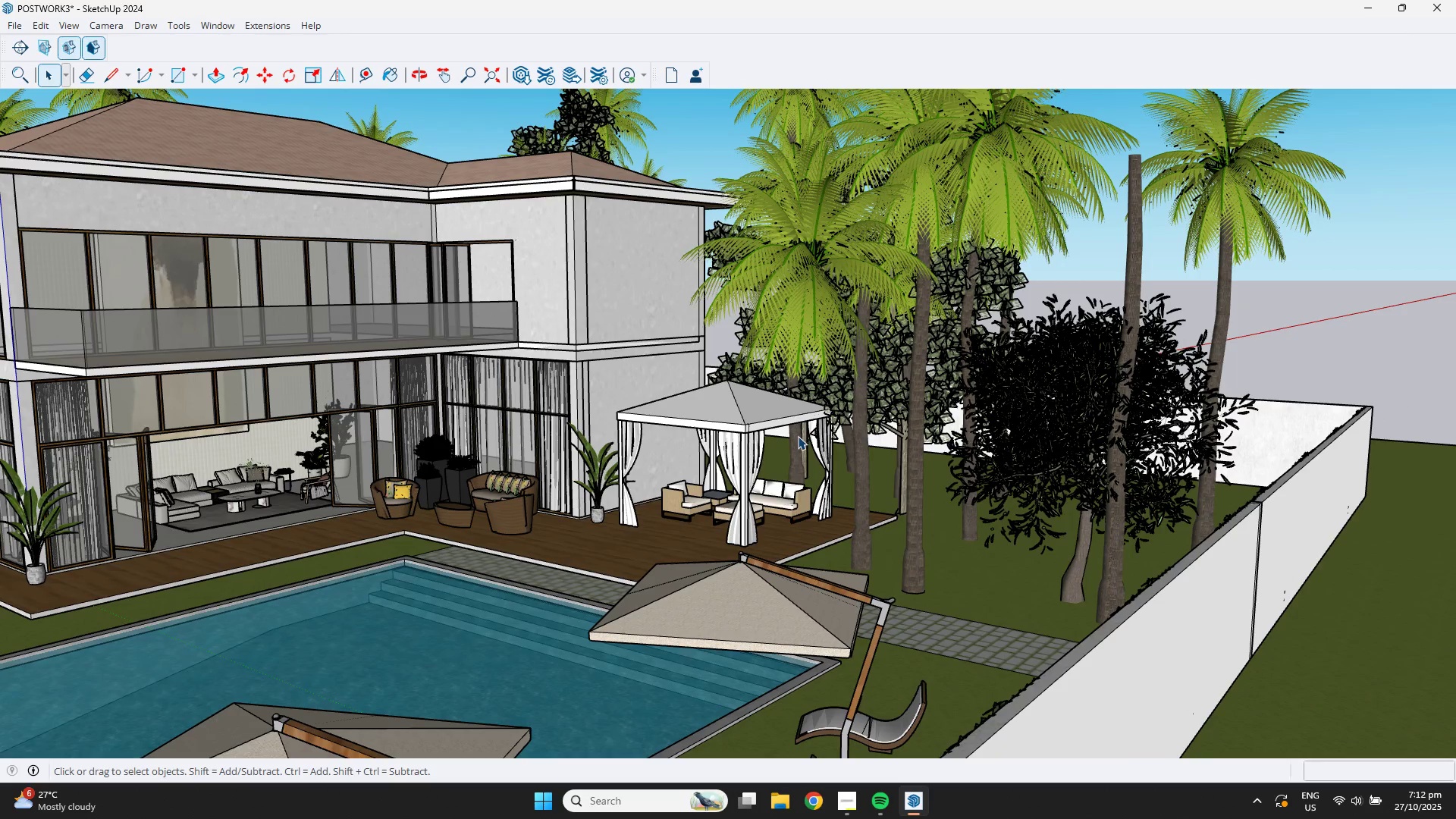 
scroll: coordinate [792, 588], scroll_direction: down, amount: 4.0
 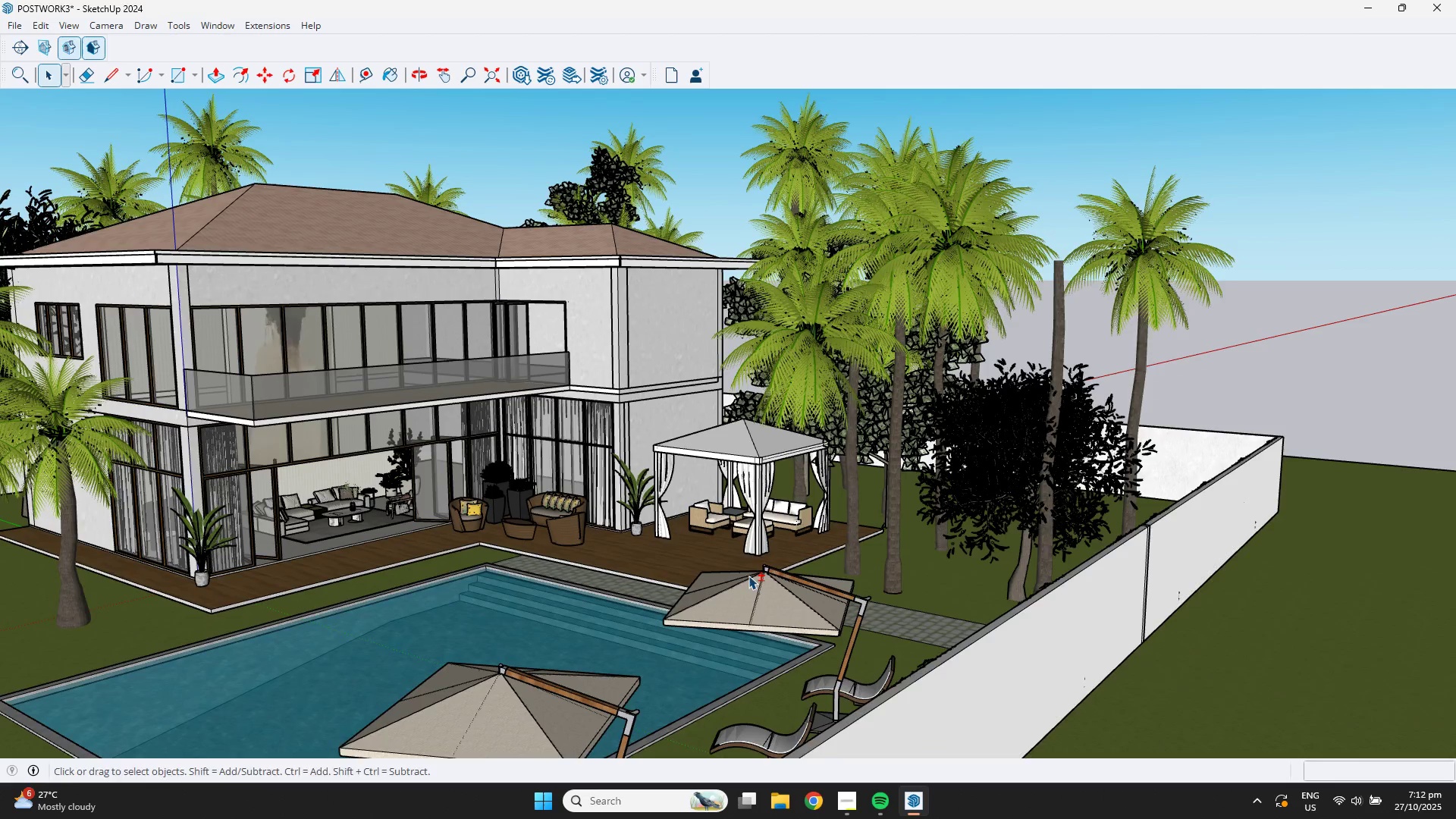 
key(Shift+ShiftLeft)
 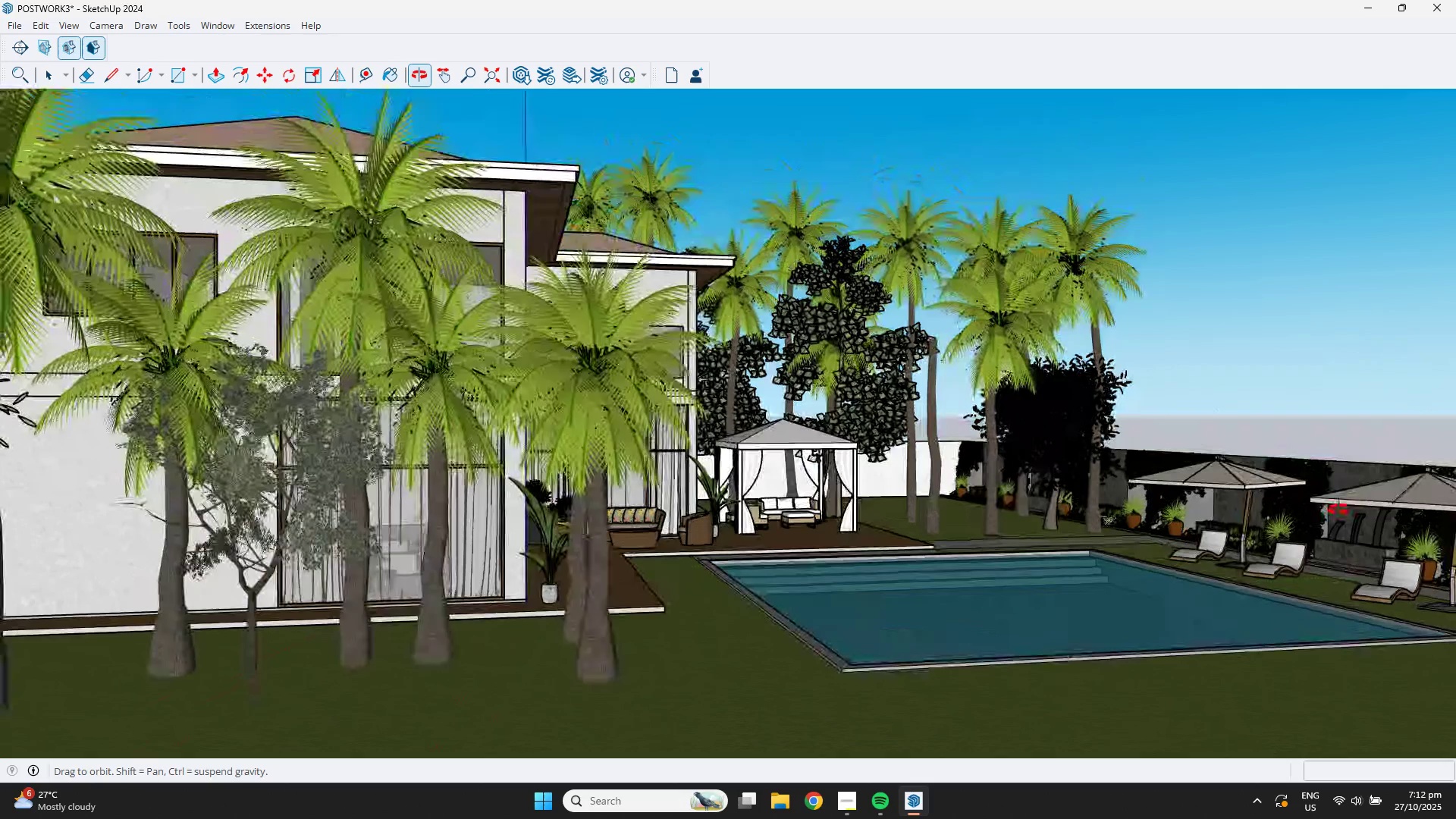 
scroll: coordinate [797, 598], scroll_direction: up, amount: 2.0
 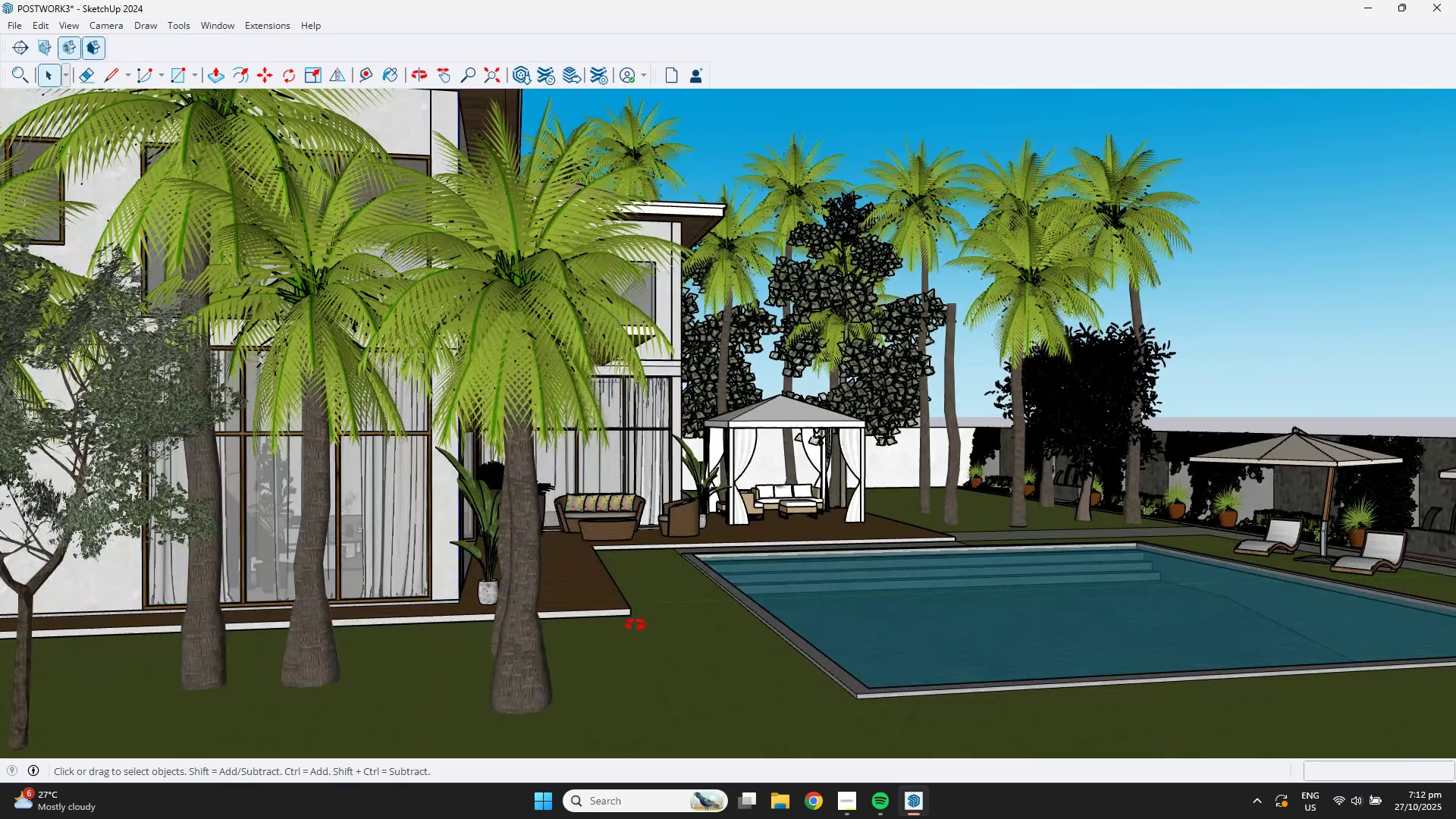 
hold_key(key=ShiftLeft, duration=0.31)
 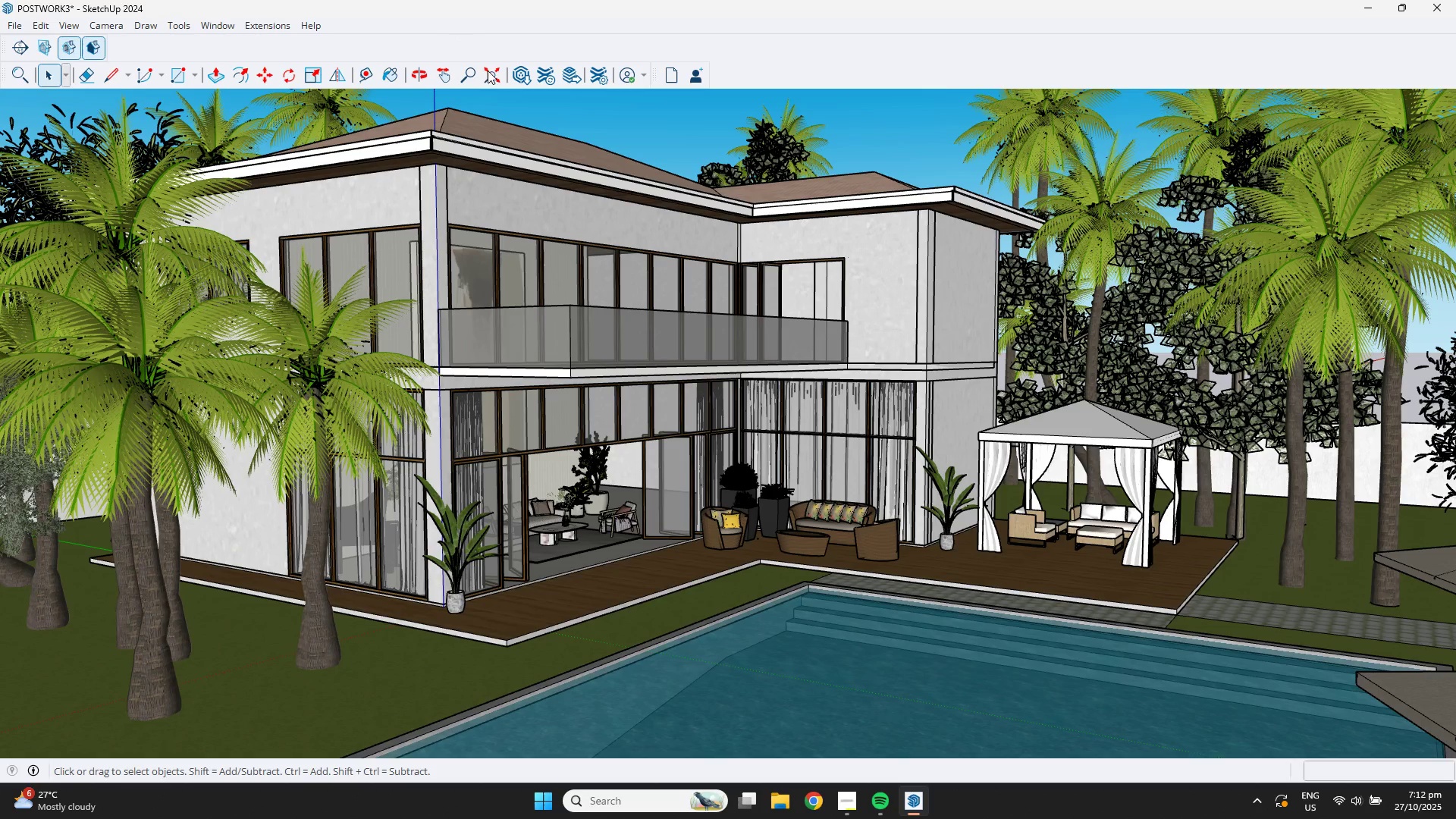 
wait(5.64)
 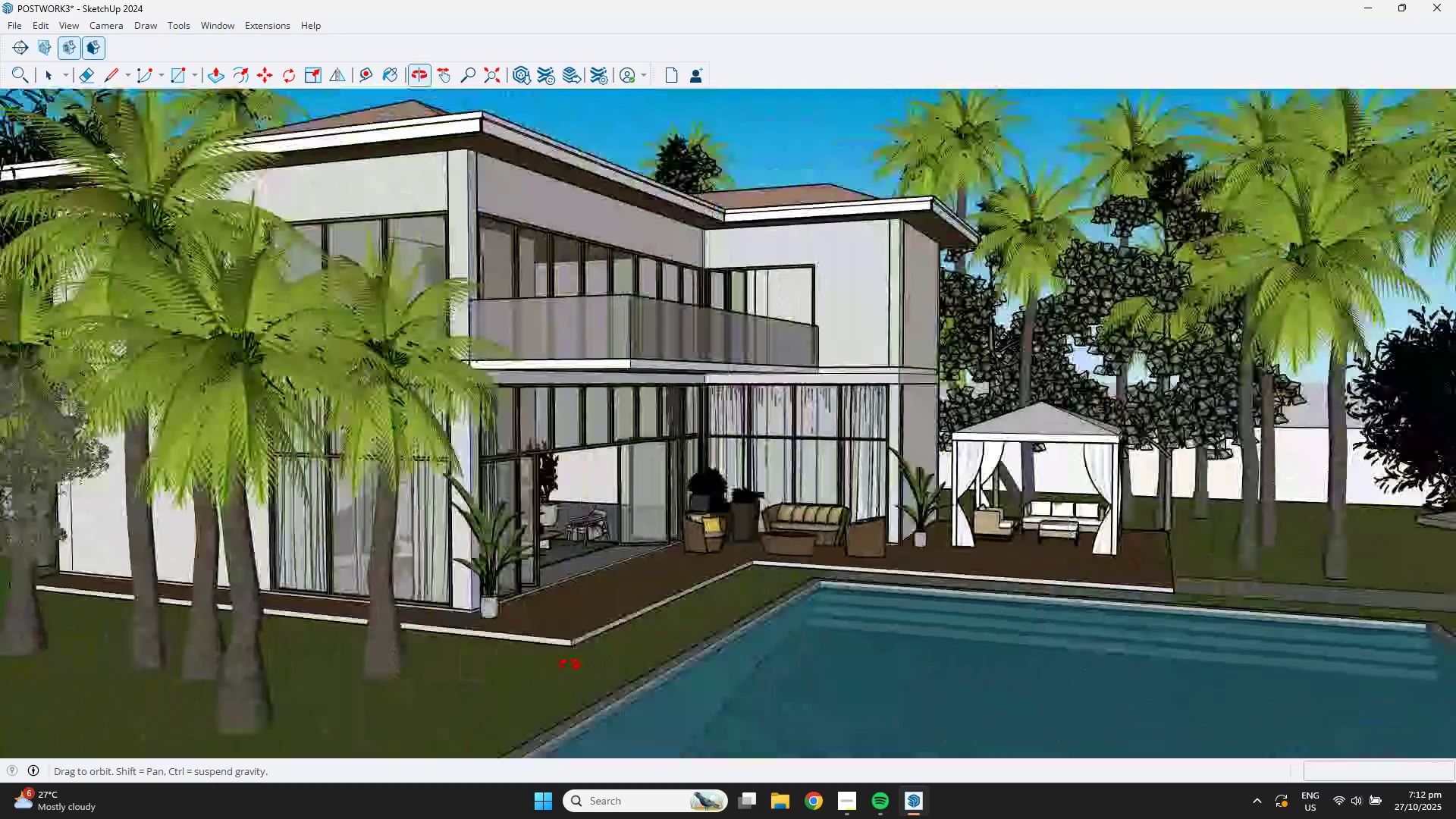 
scroll: coordinate [742, 457], scroll_direction: down, amount: 3.0
 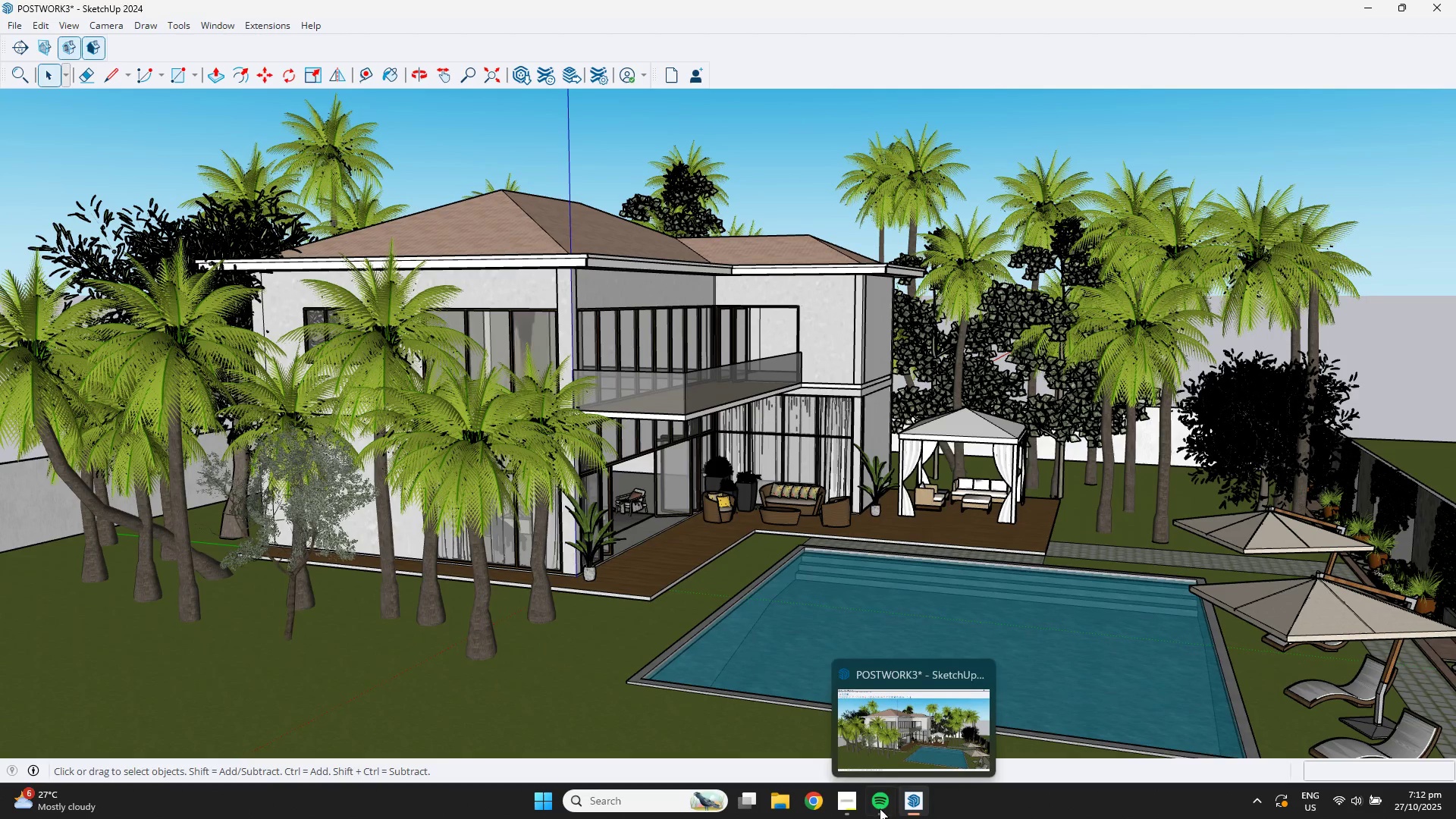 
left_click([845, 812])